 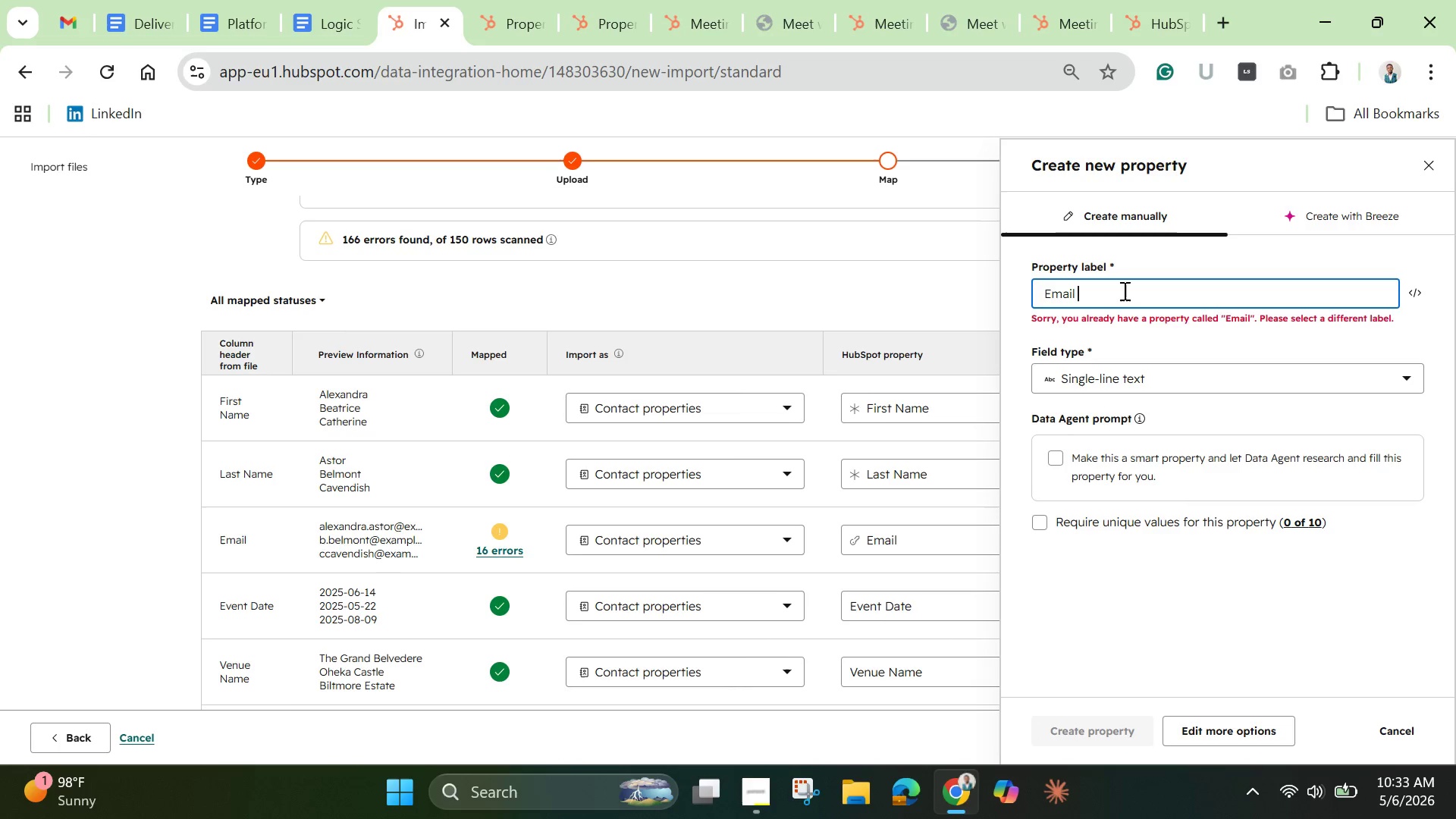 
key(Space)
 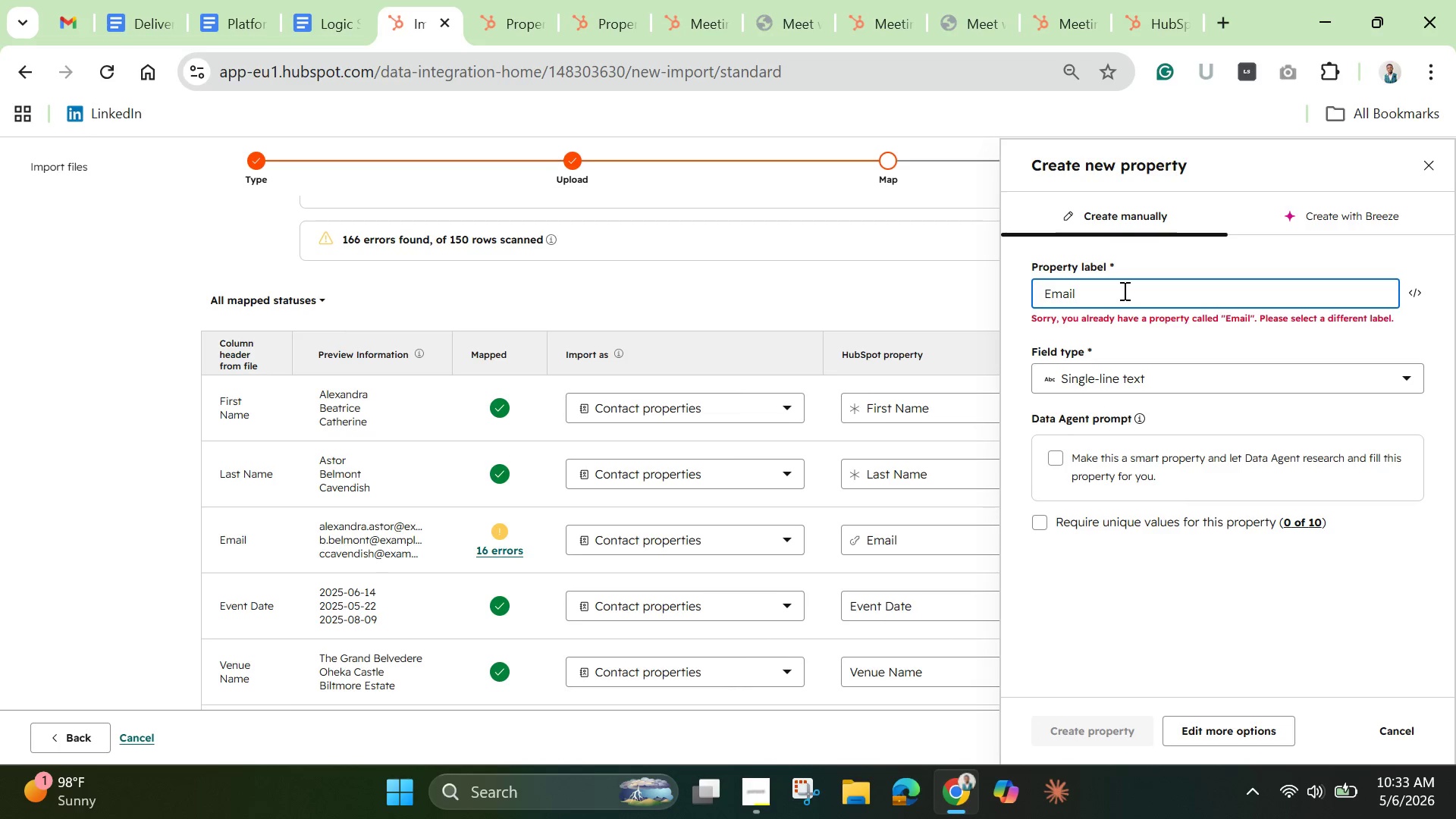 
key(Control+V)
 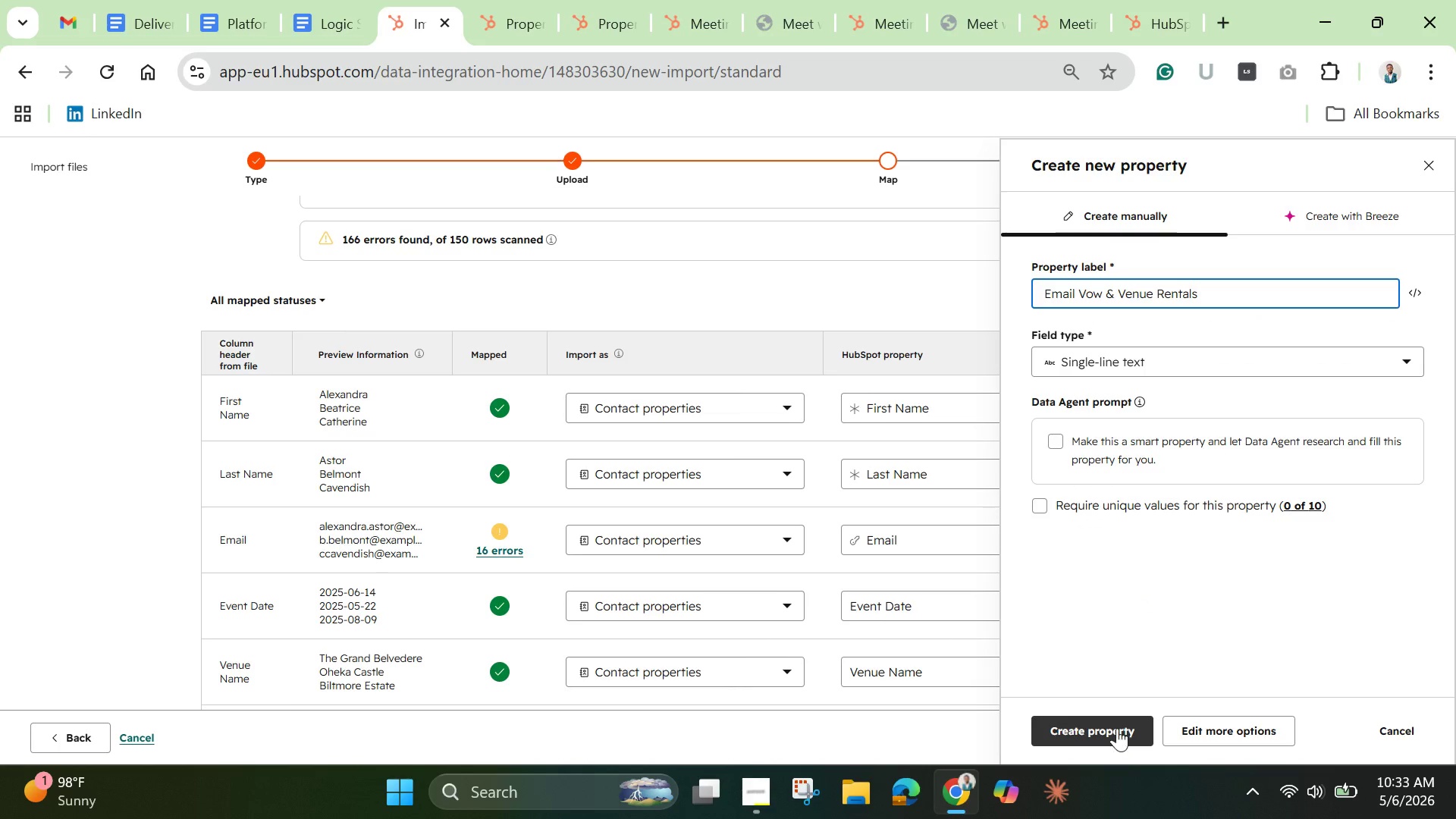 
left_click([1117, 721])
 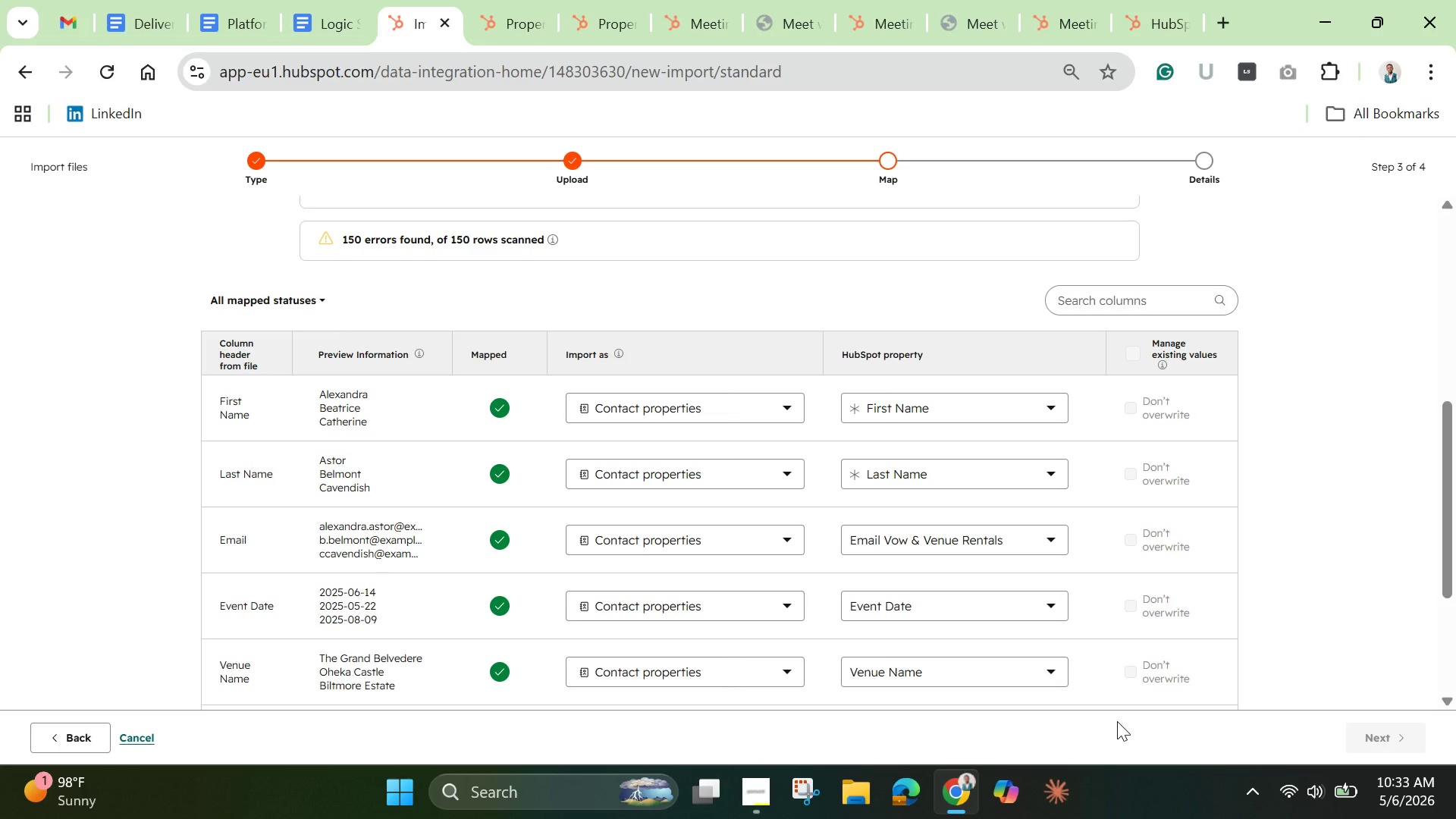 
wait(5.31)
 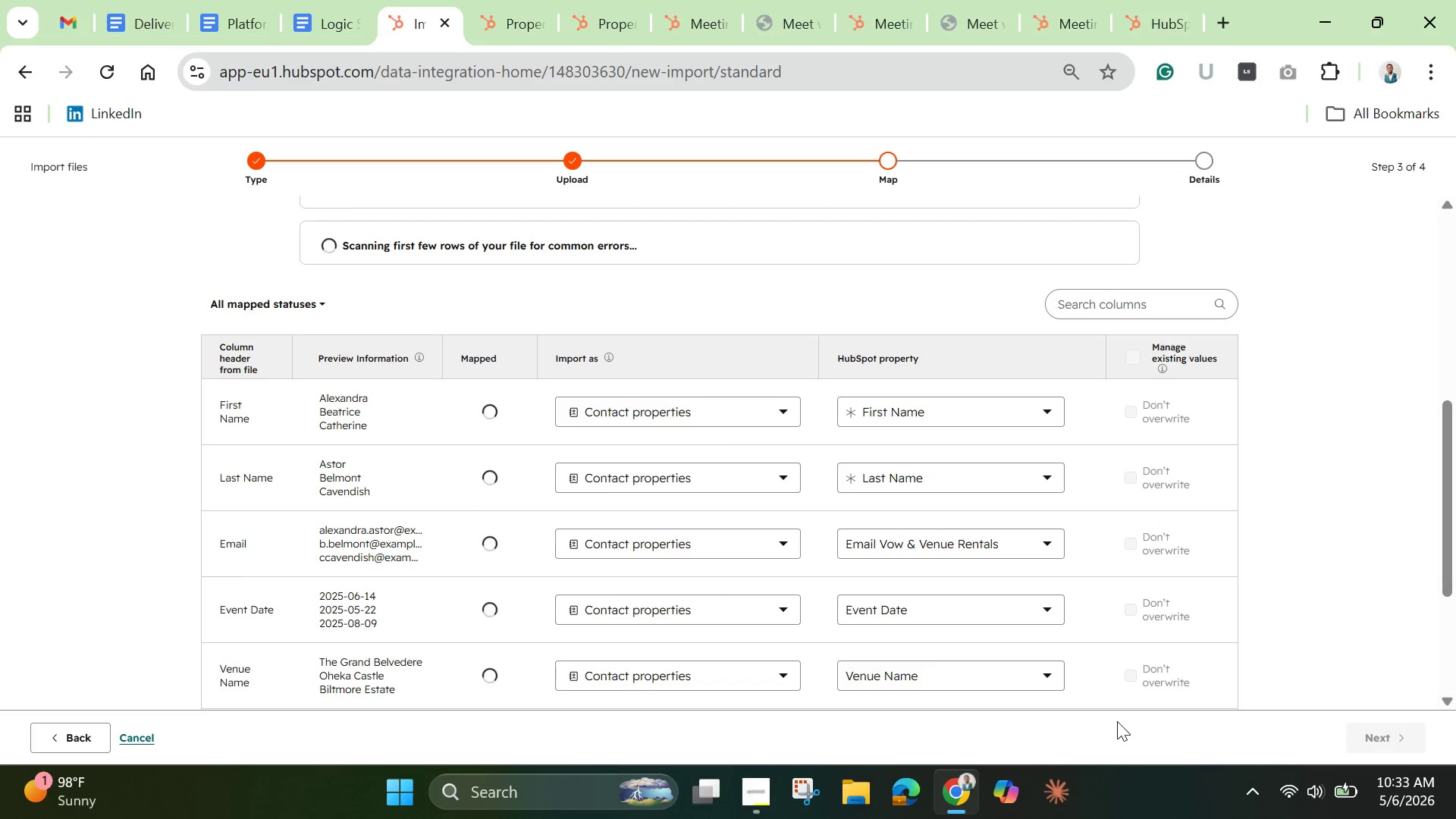 
scroll: coordinate [1100, 582], scroll_direction: down, amount: 9.0
 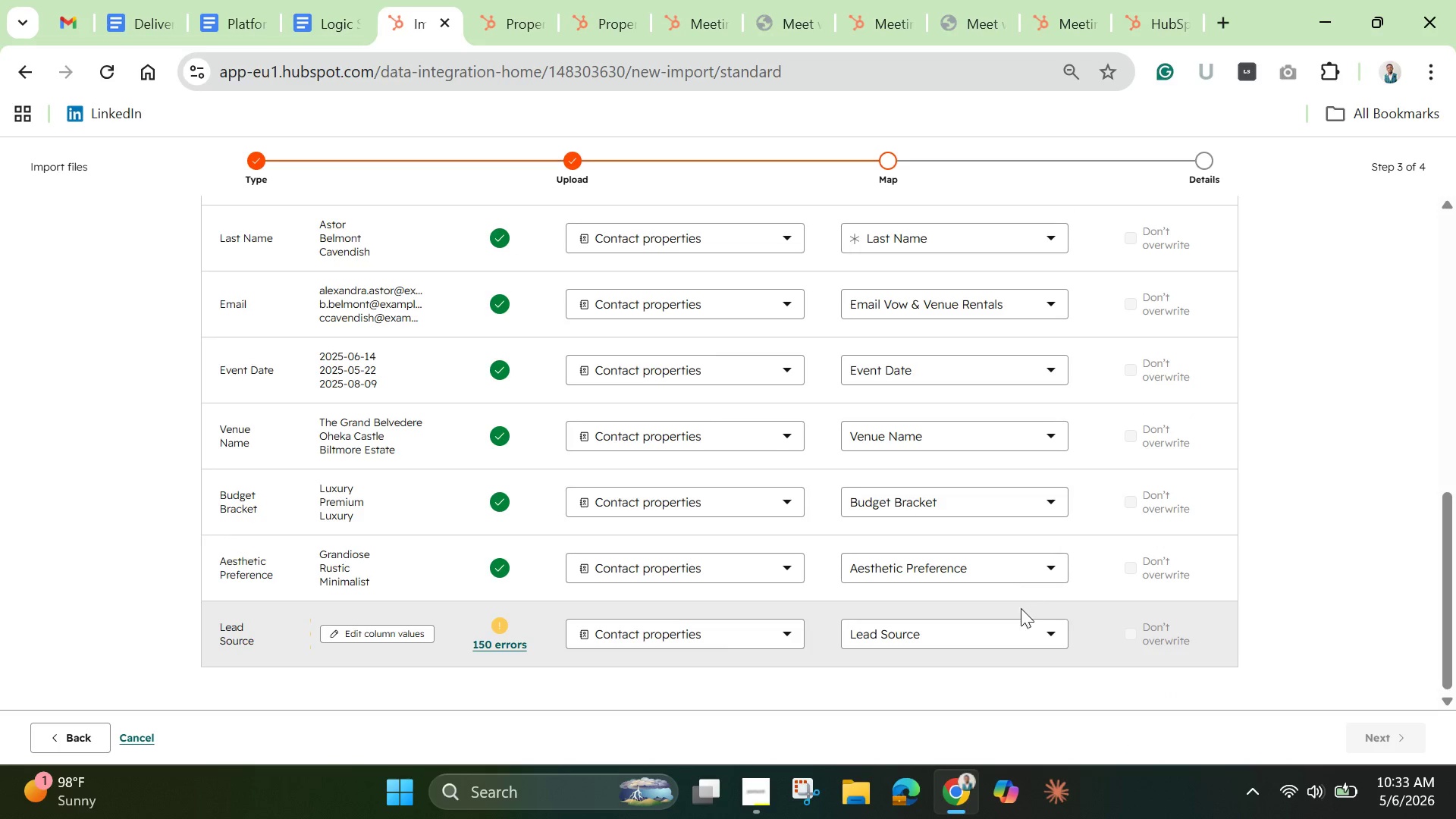 
left_click([910, 632])
 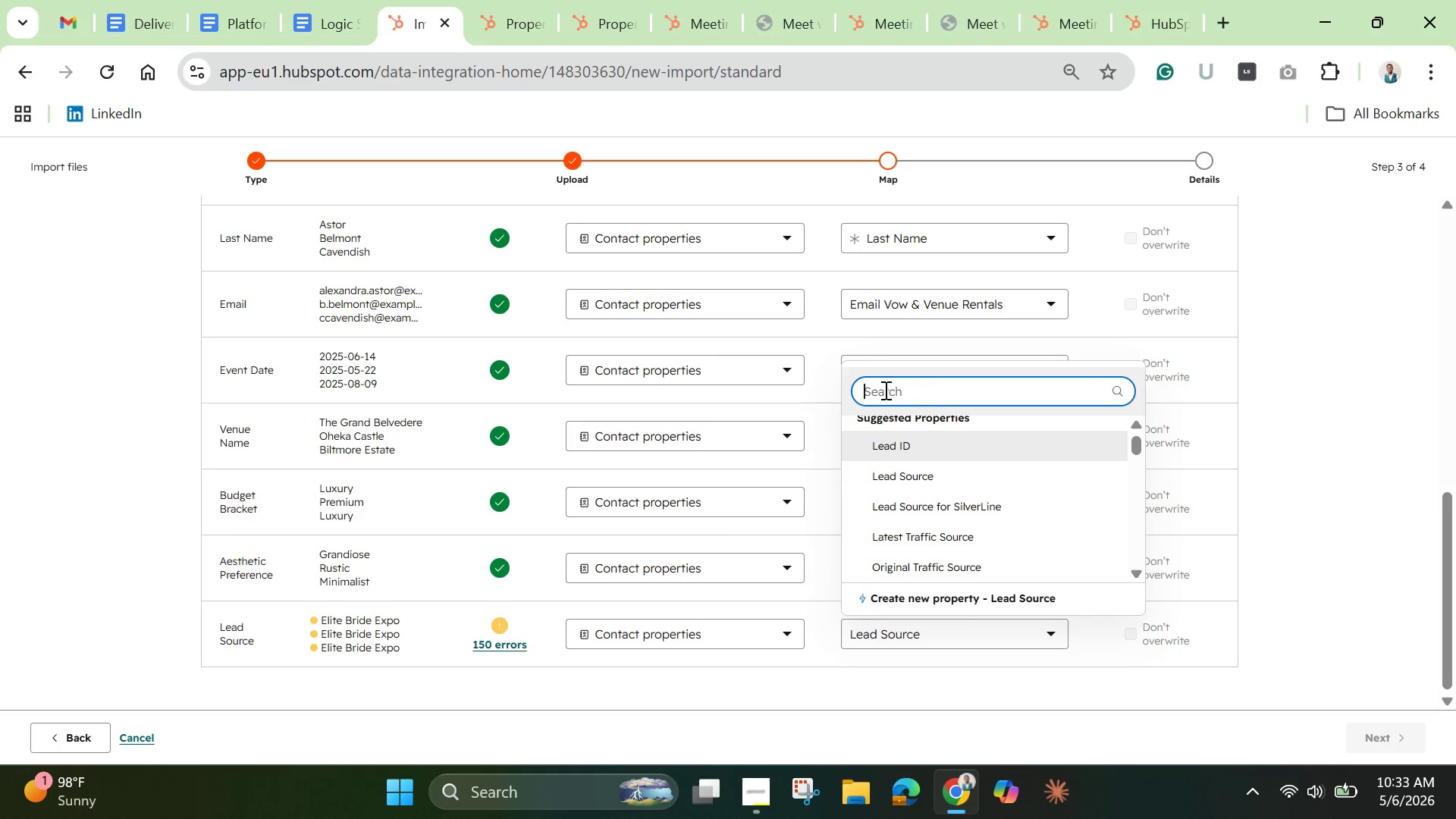 
left_click([505, 5])
 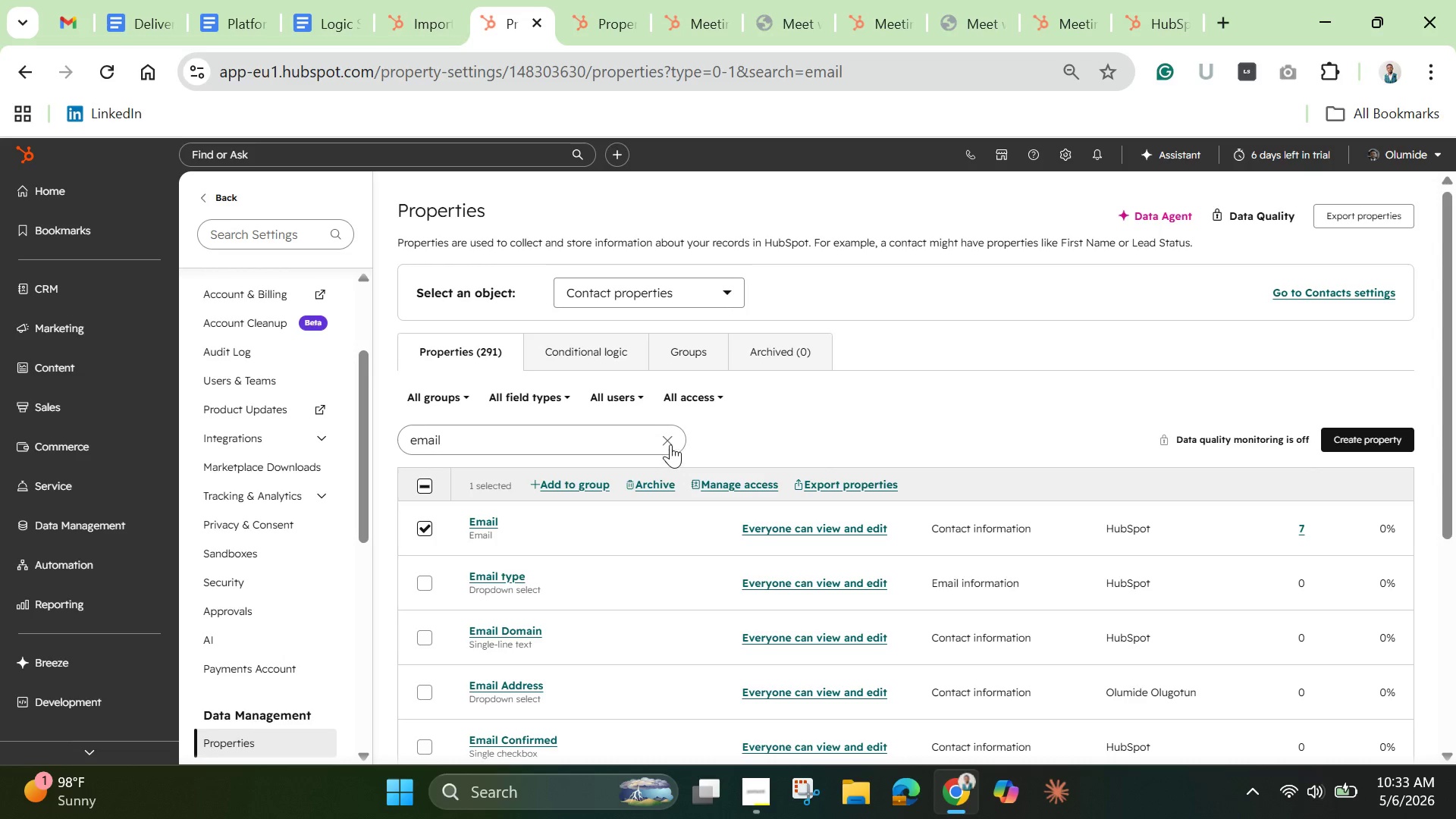 
left_click([670, 444])
 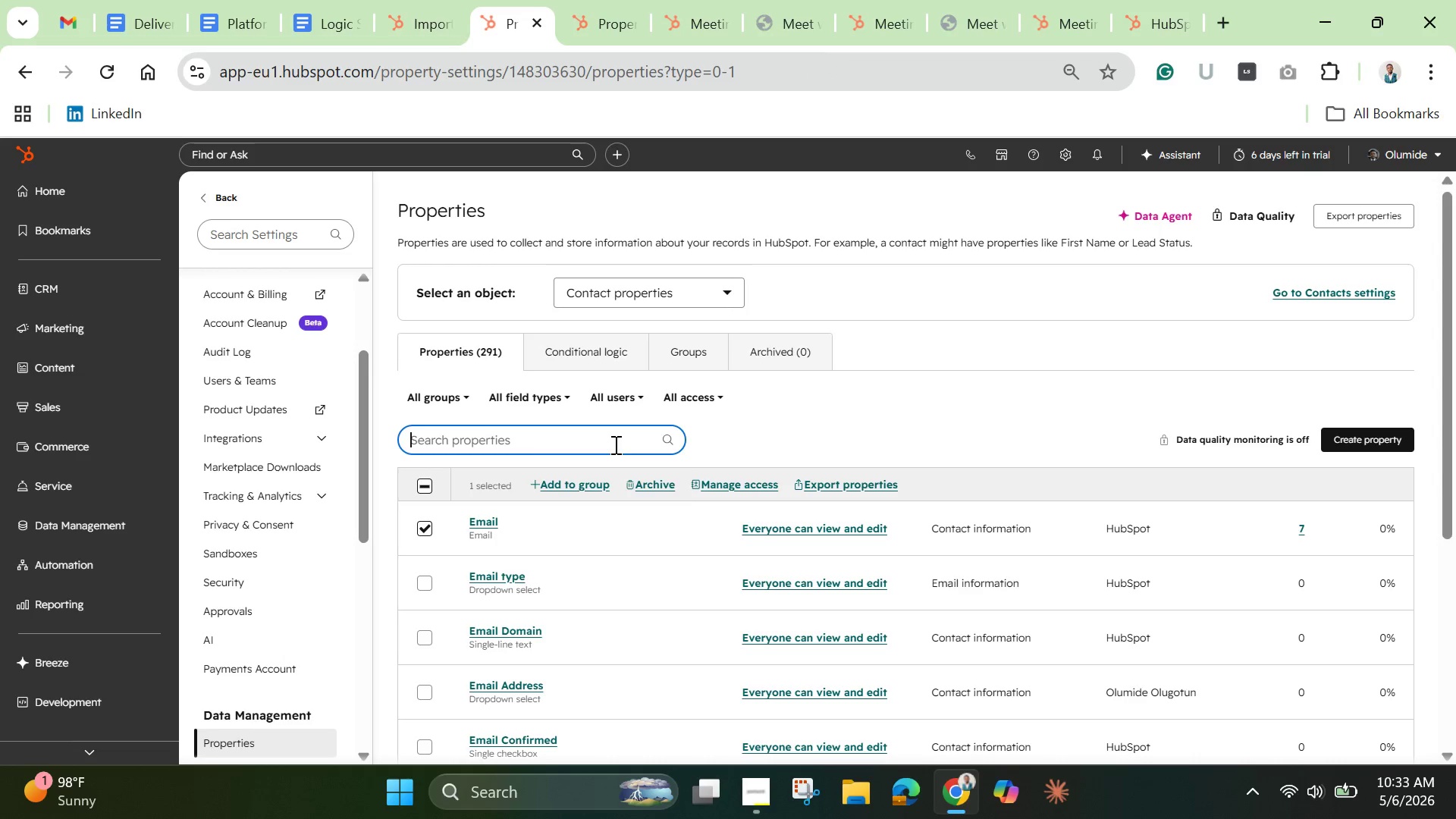 
left_click([614, 444])
 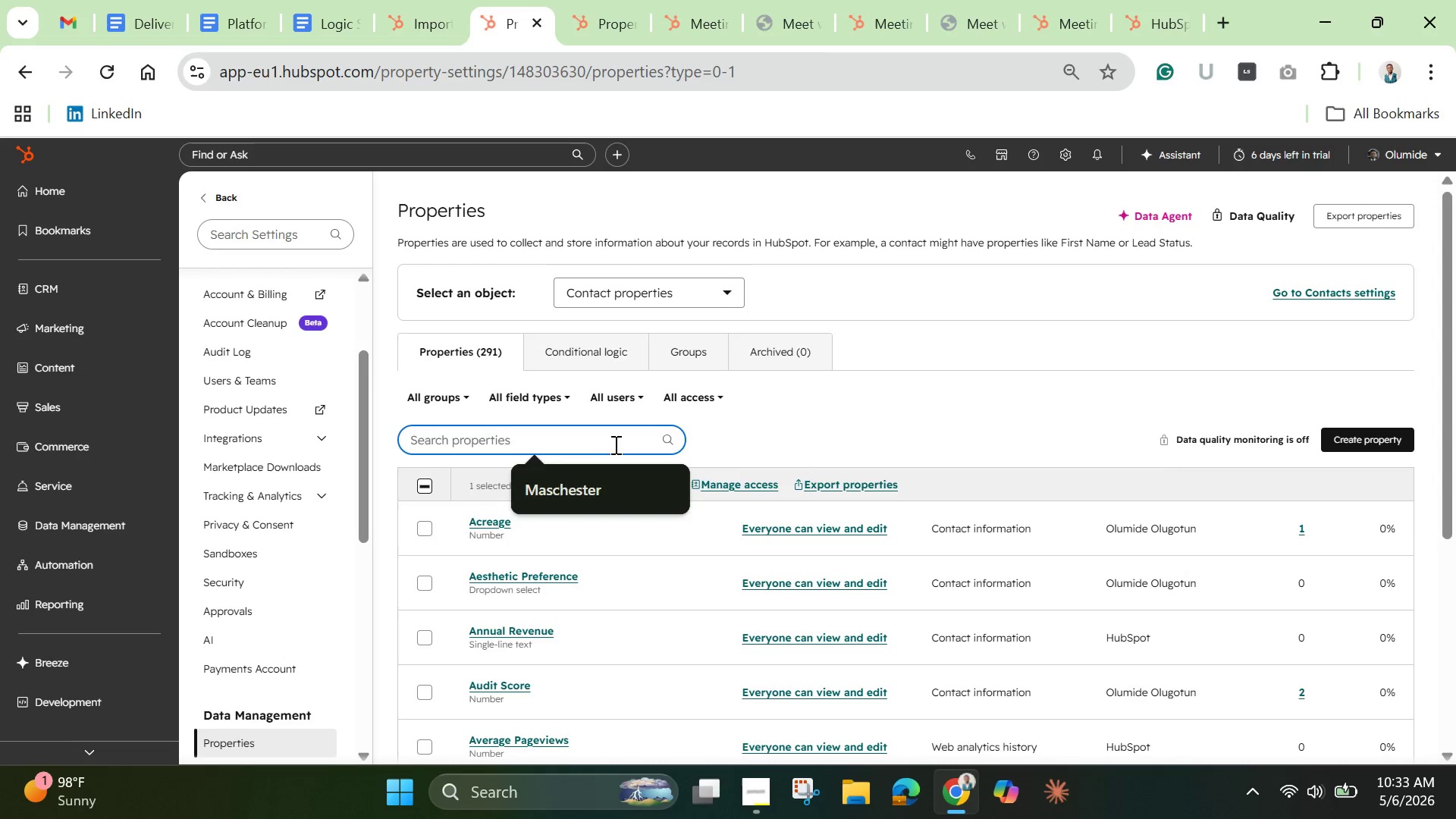 
type(leads)
key(Backspace)
type( )
 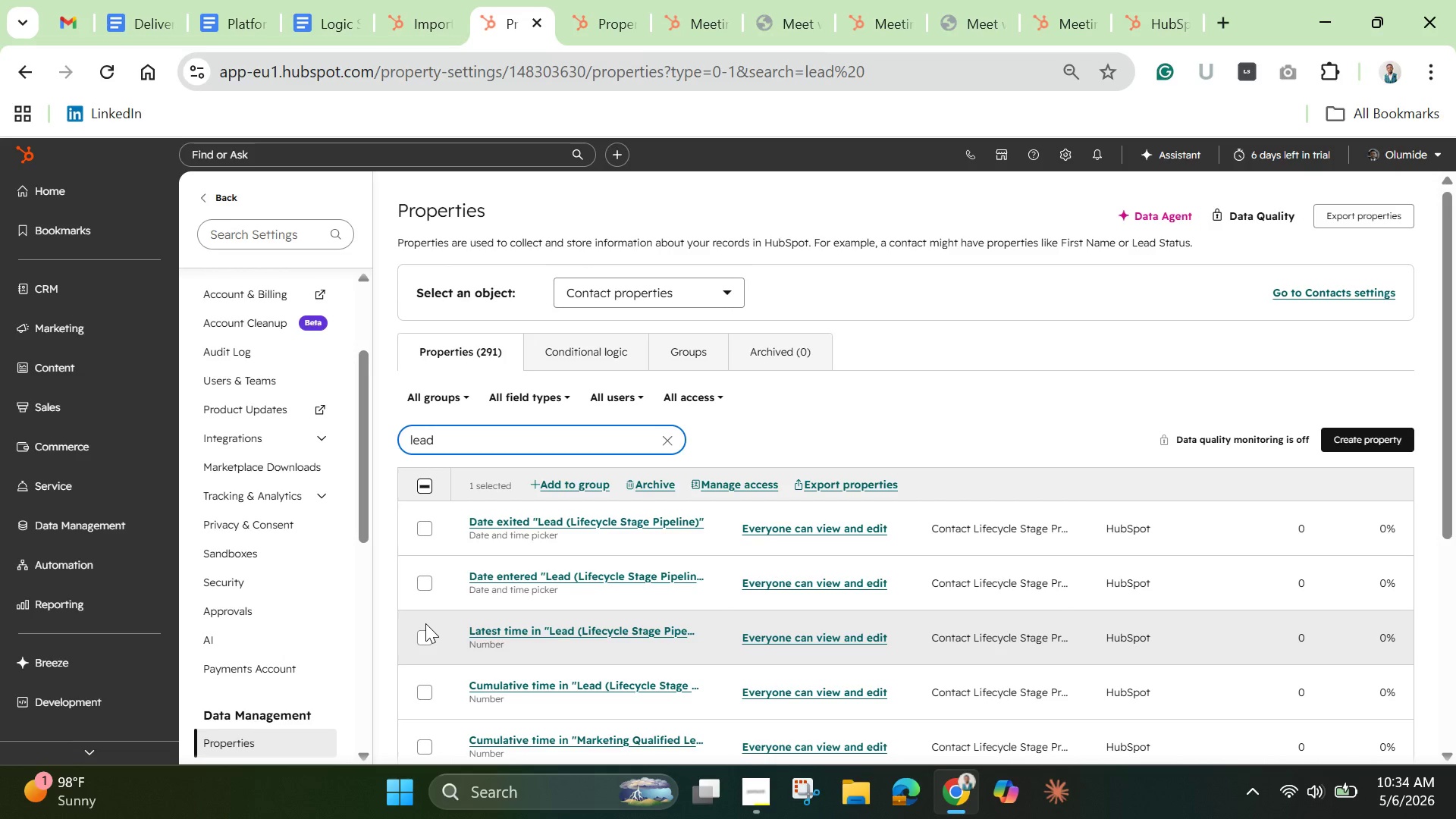 
key(Backspace)
 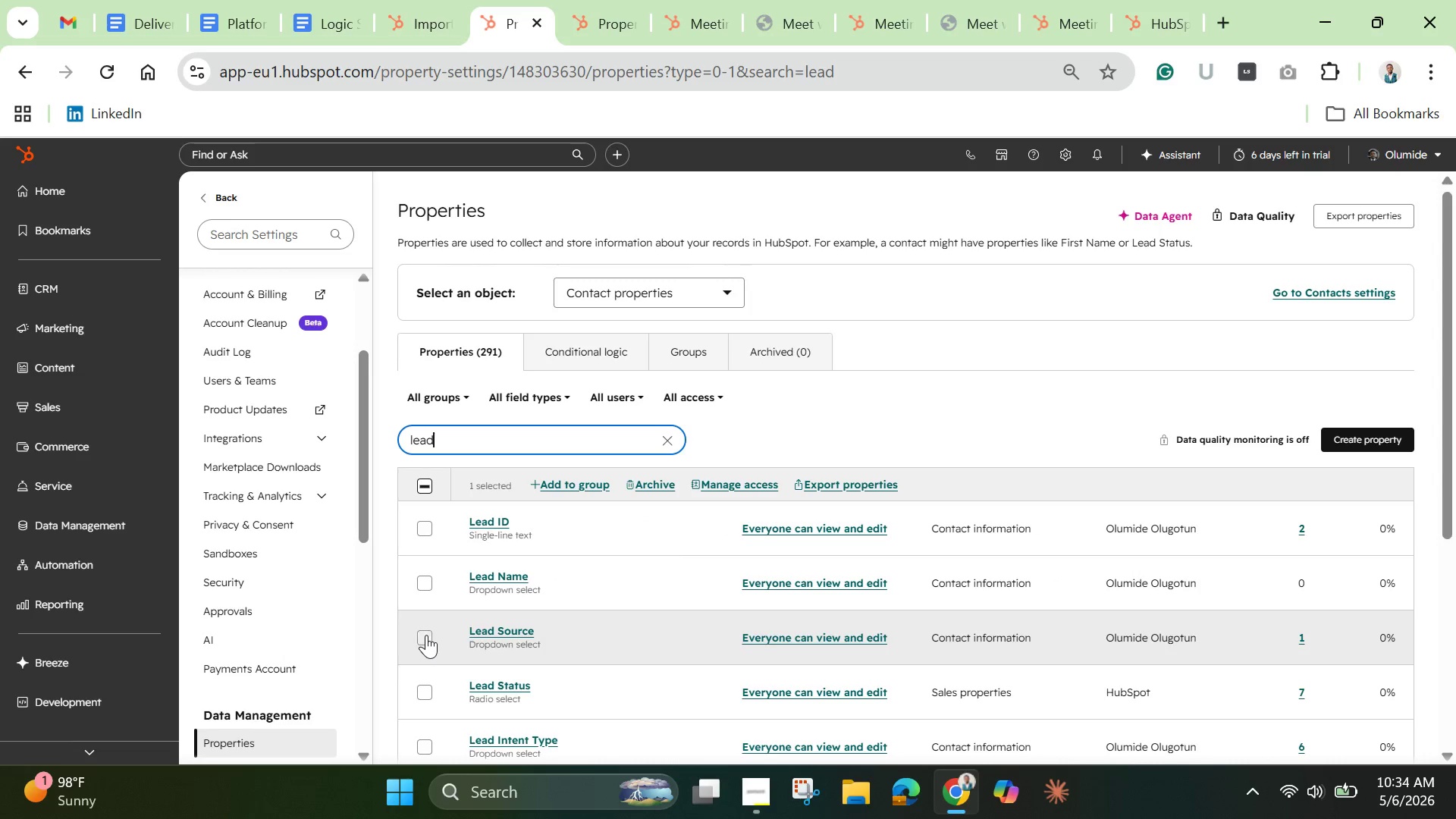 
left_click([426, 635])
 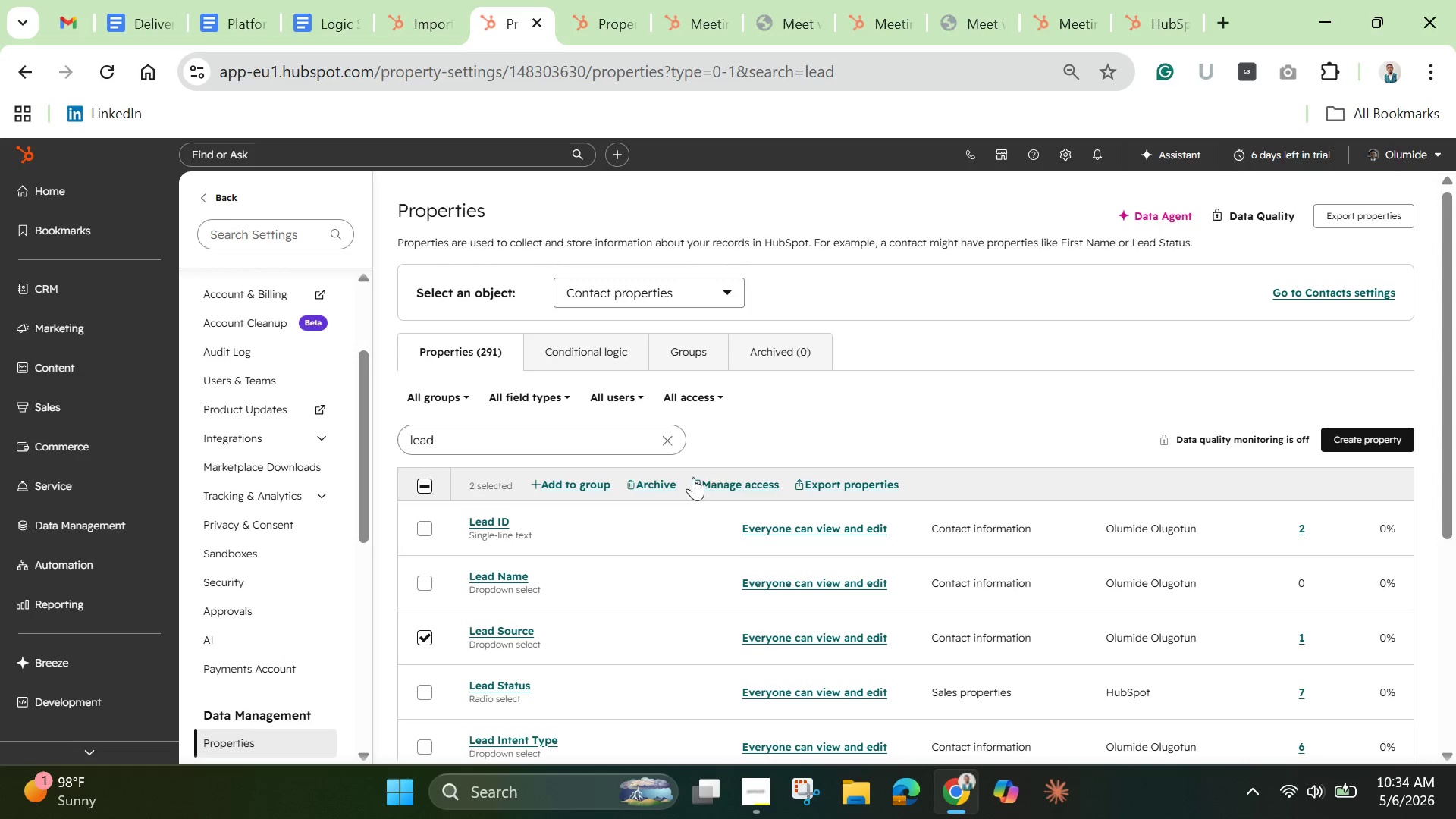 
left_click([659, 485])
 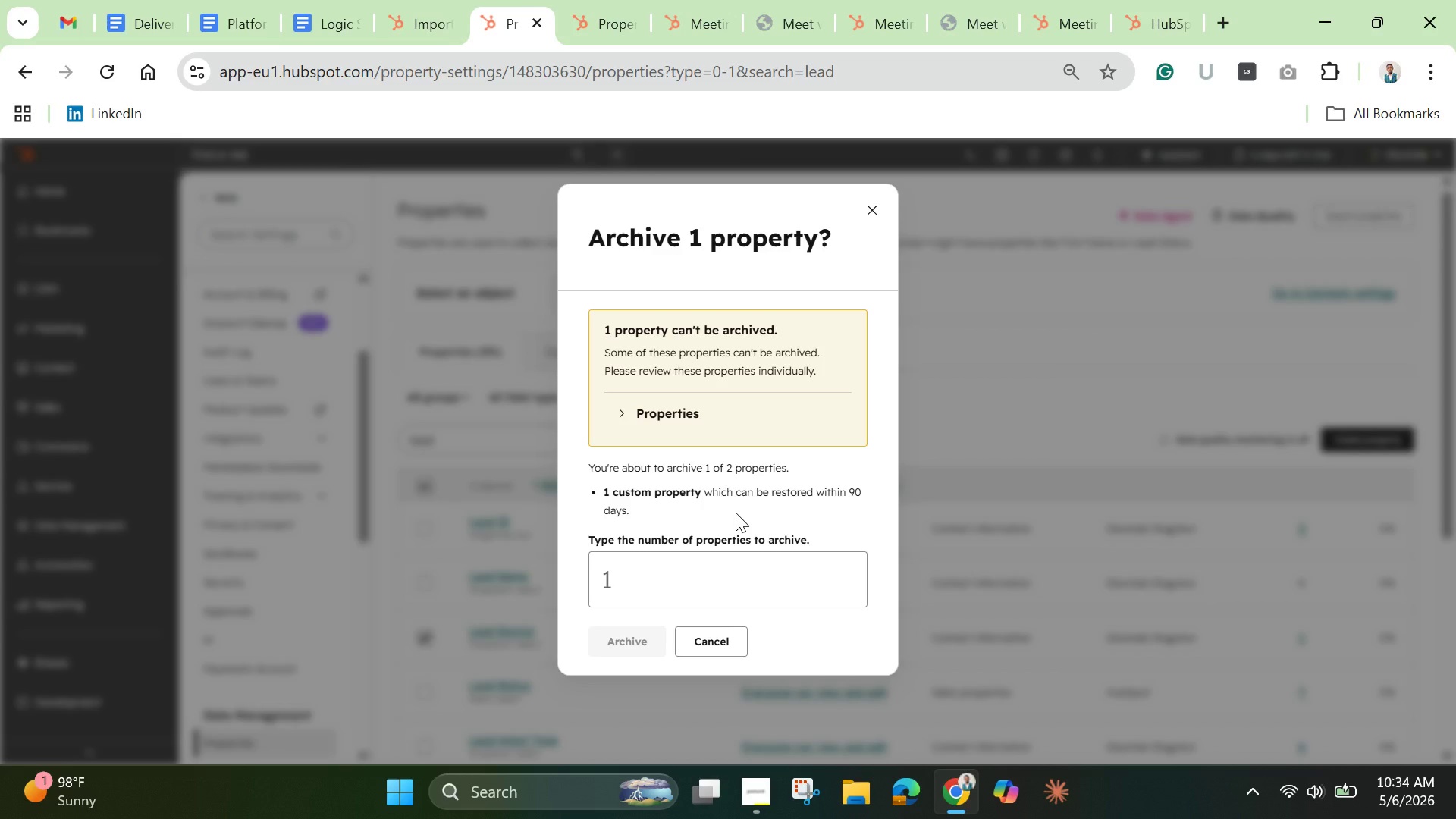 
wait(12.22)
 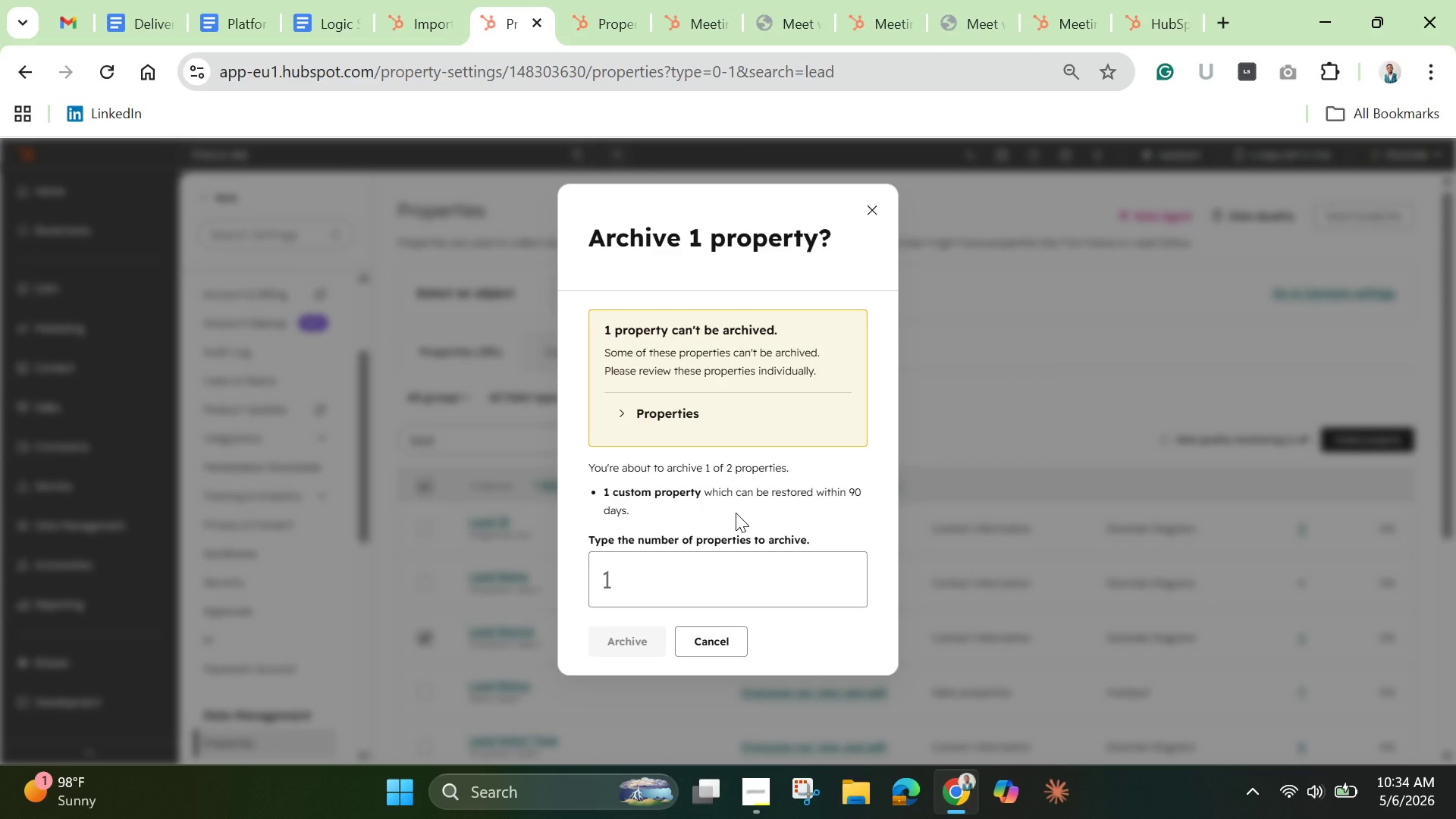 
left_click([705, 586])
 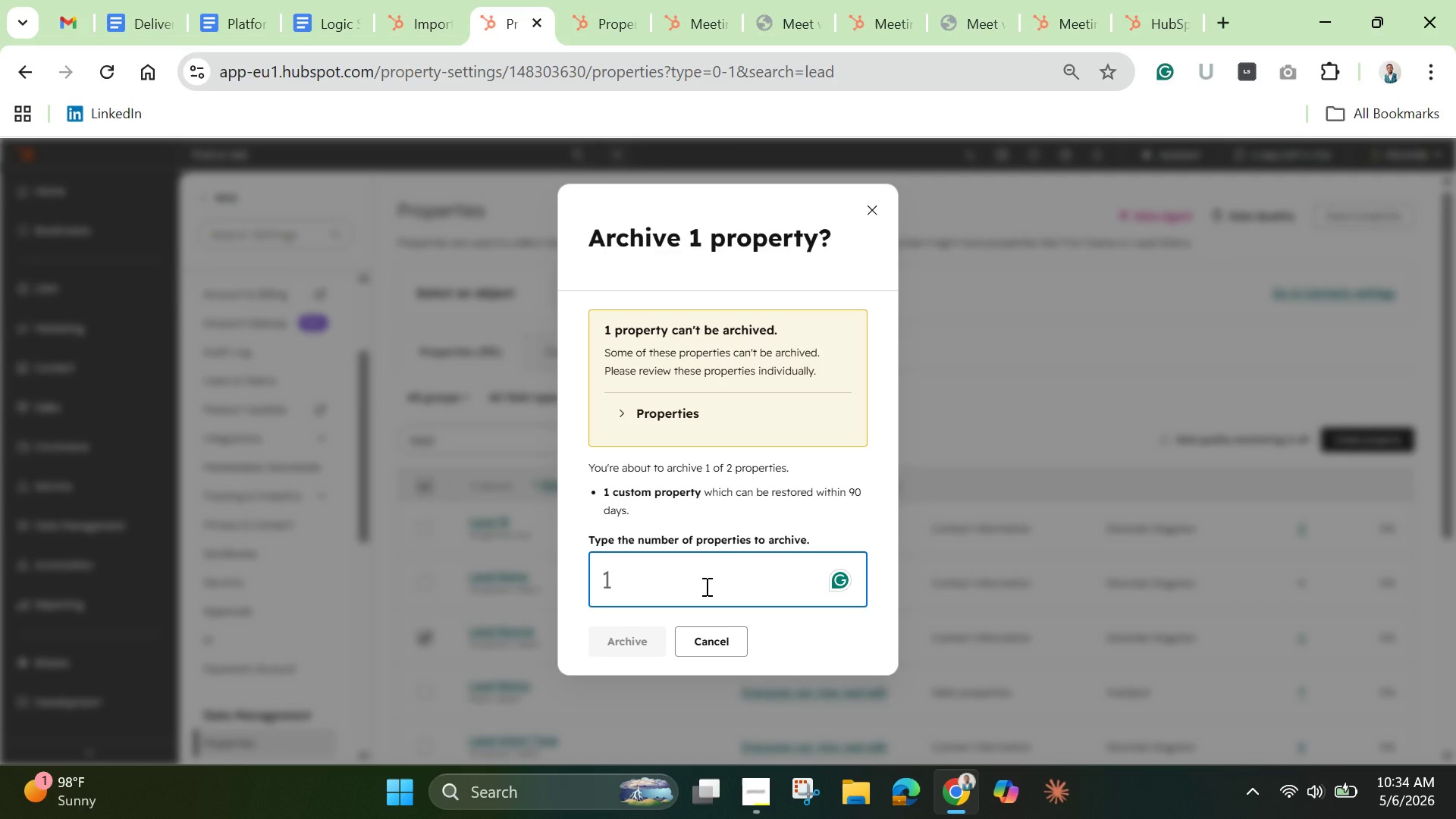 
key(1)
 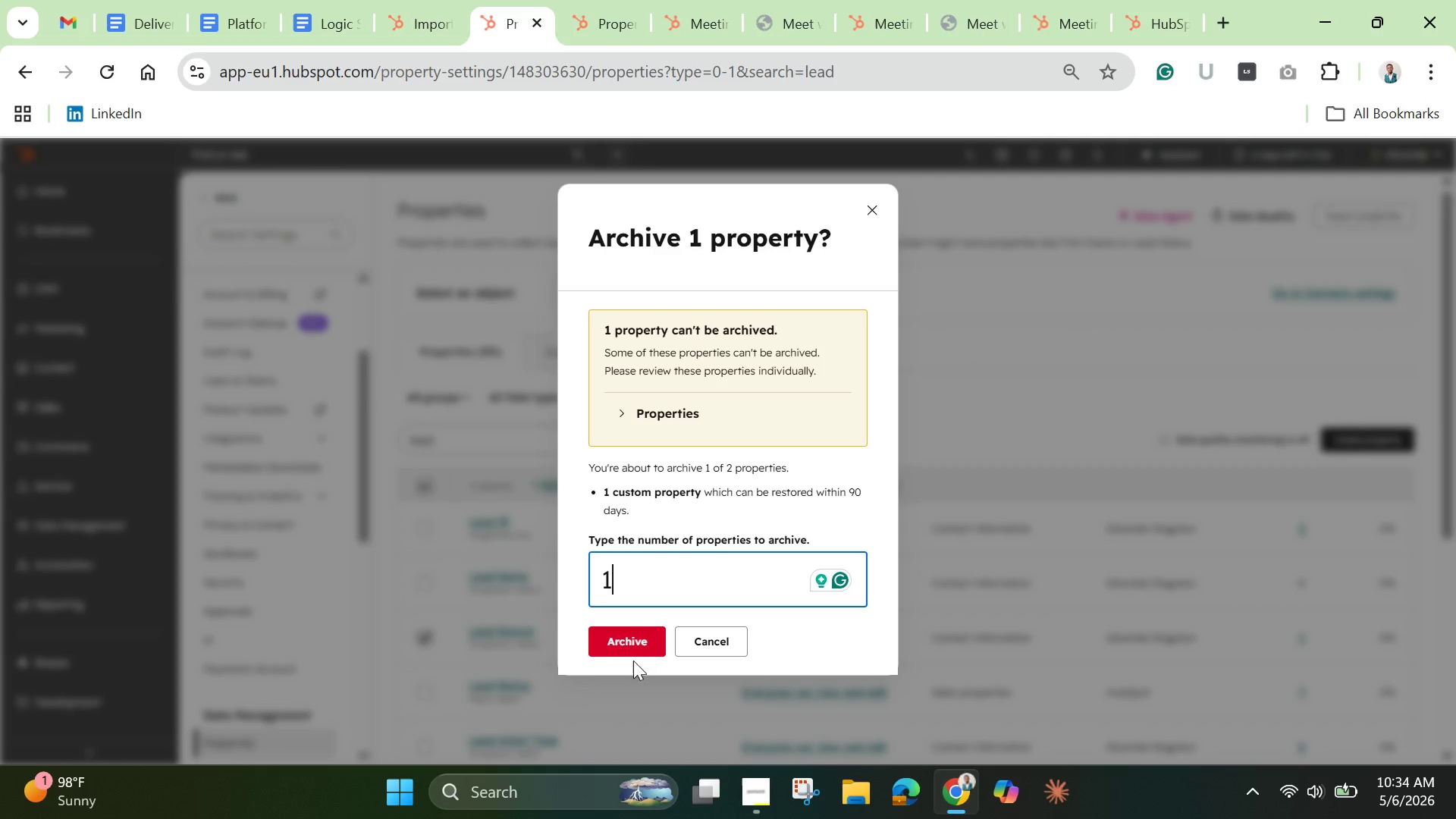 
left_click([638, 645])
 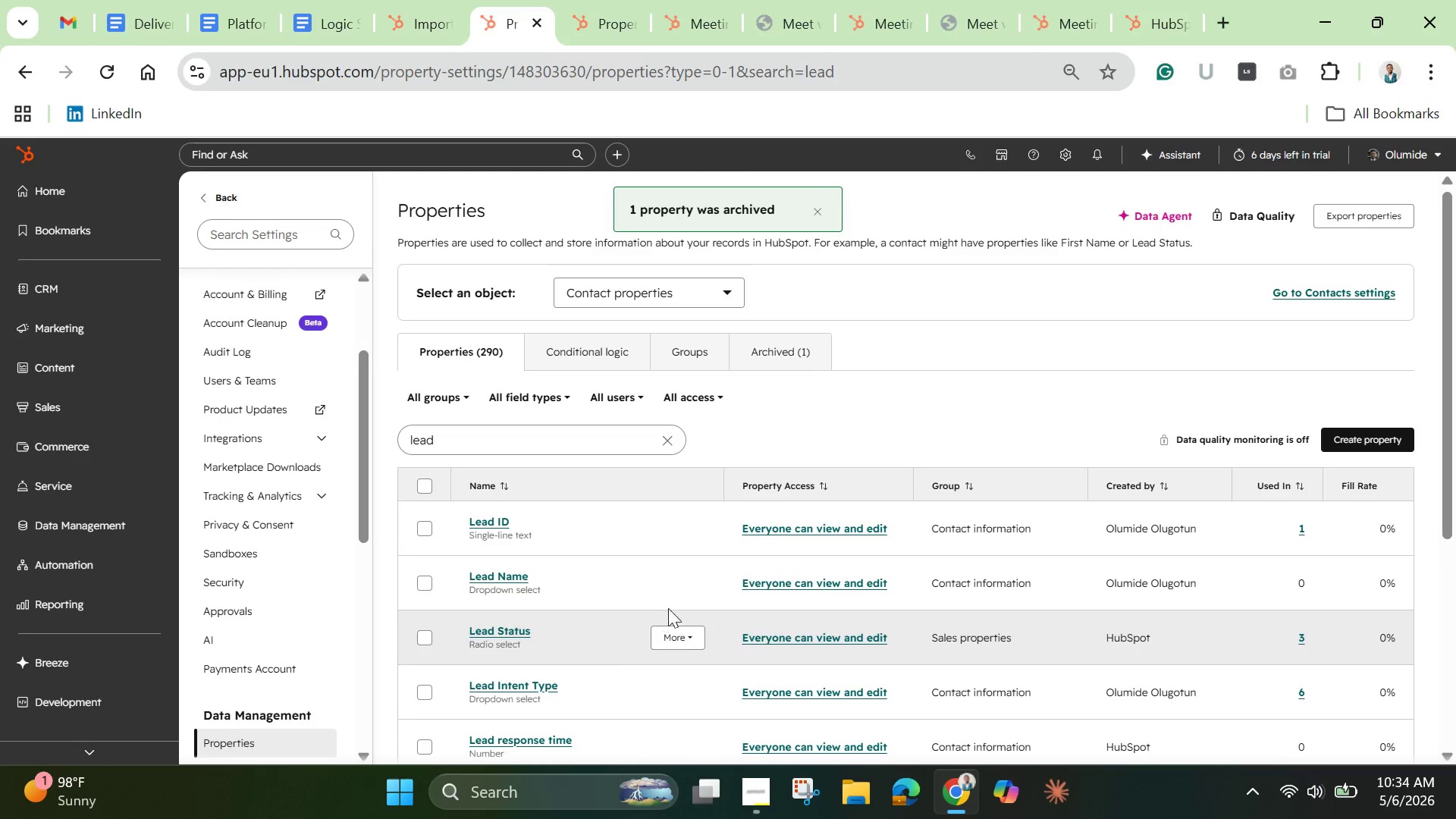 
wait(6.02)
 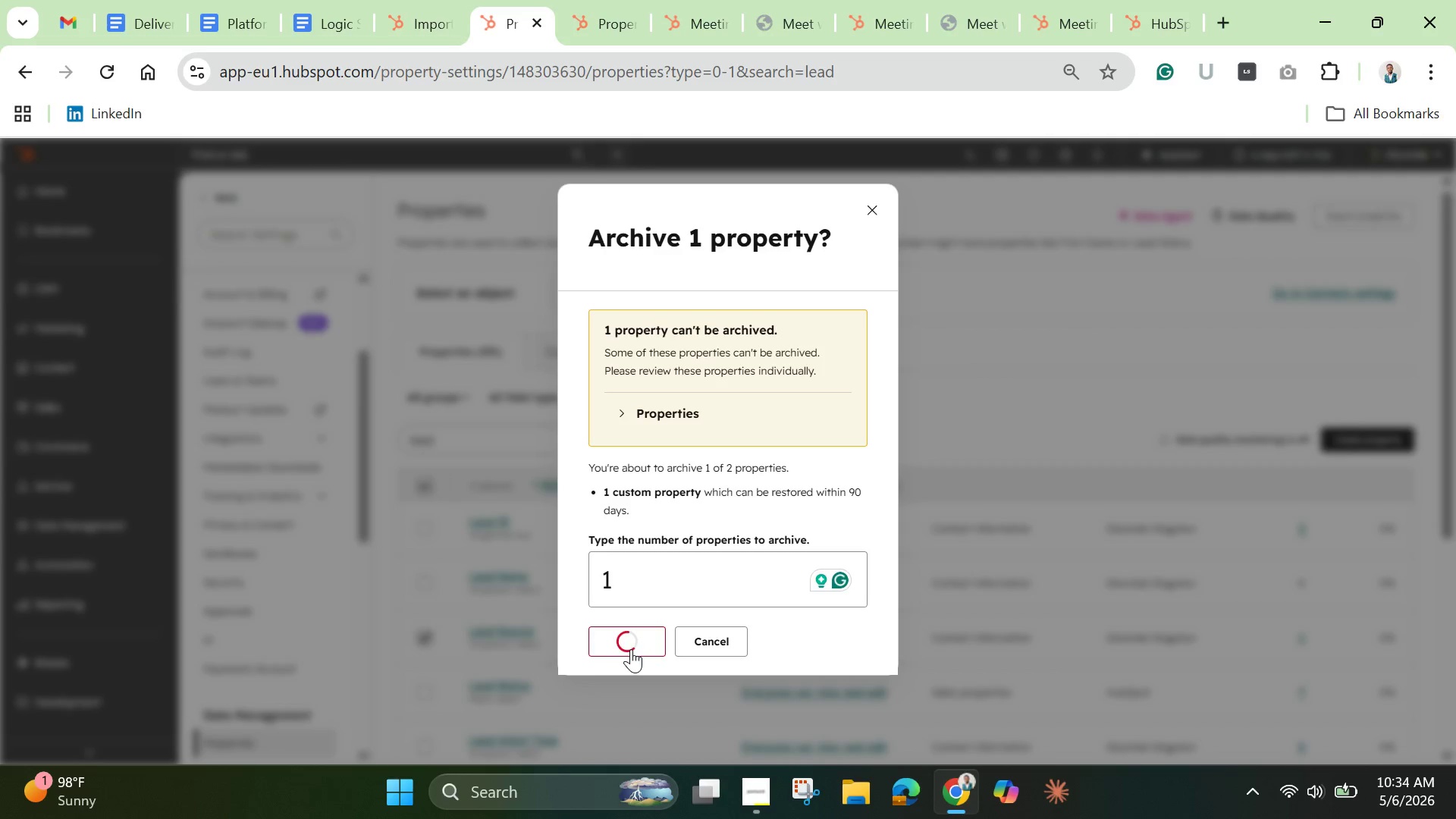 
left_click([773, 359])
 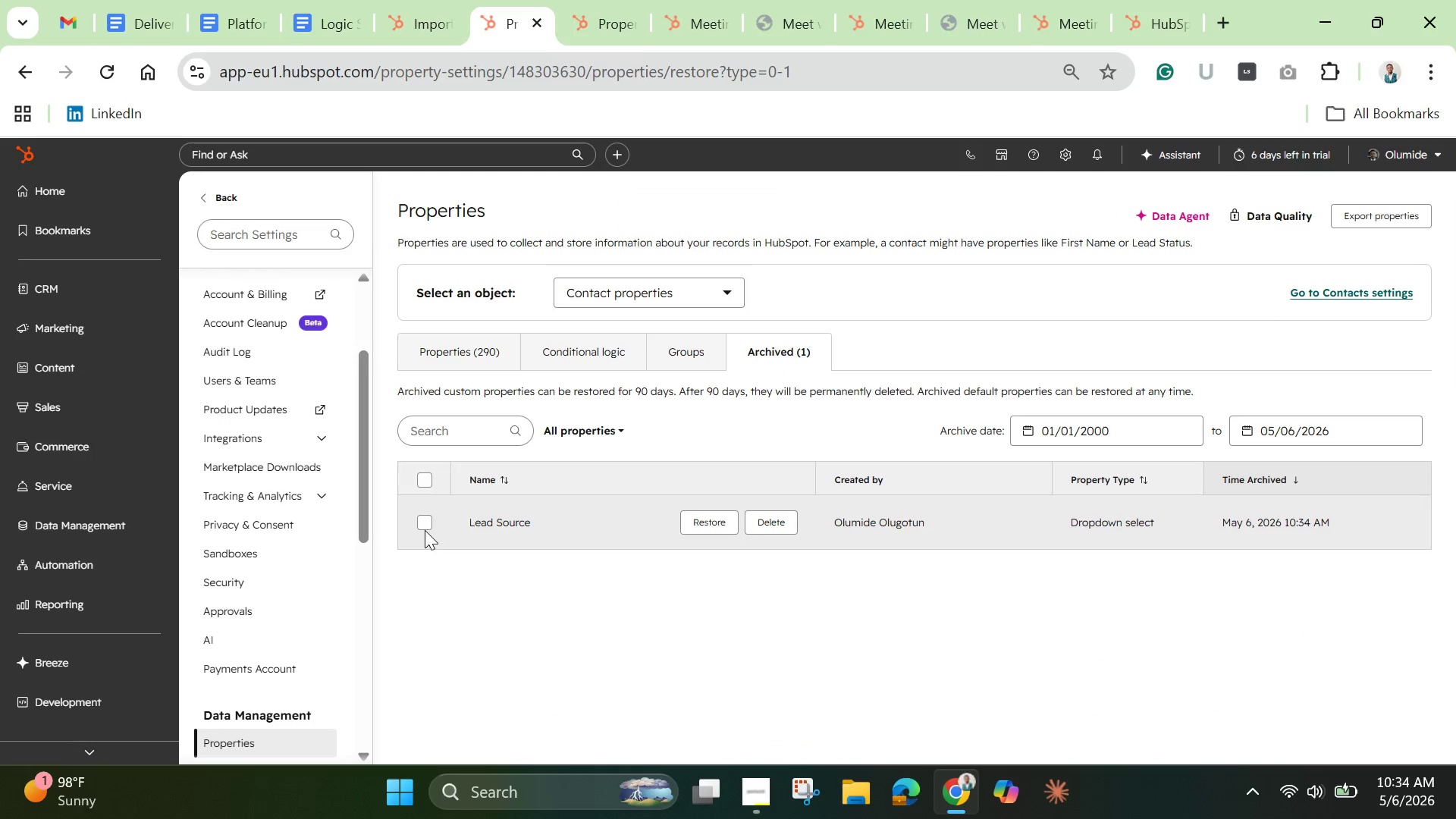 
left_click([425, 530])
 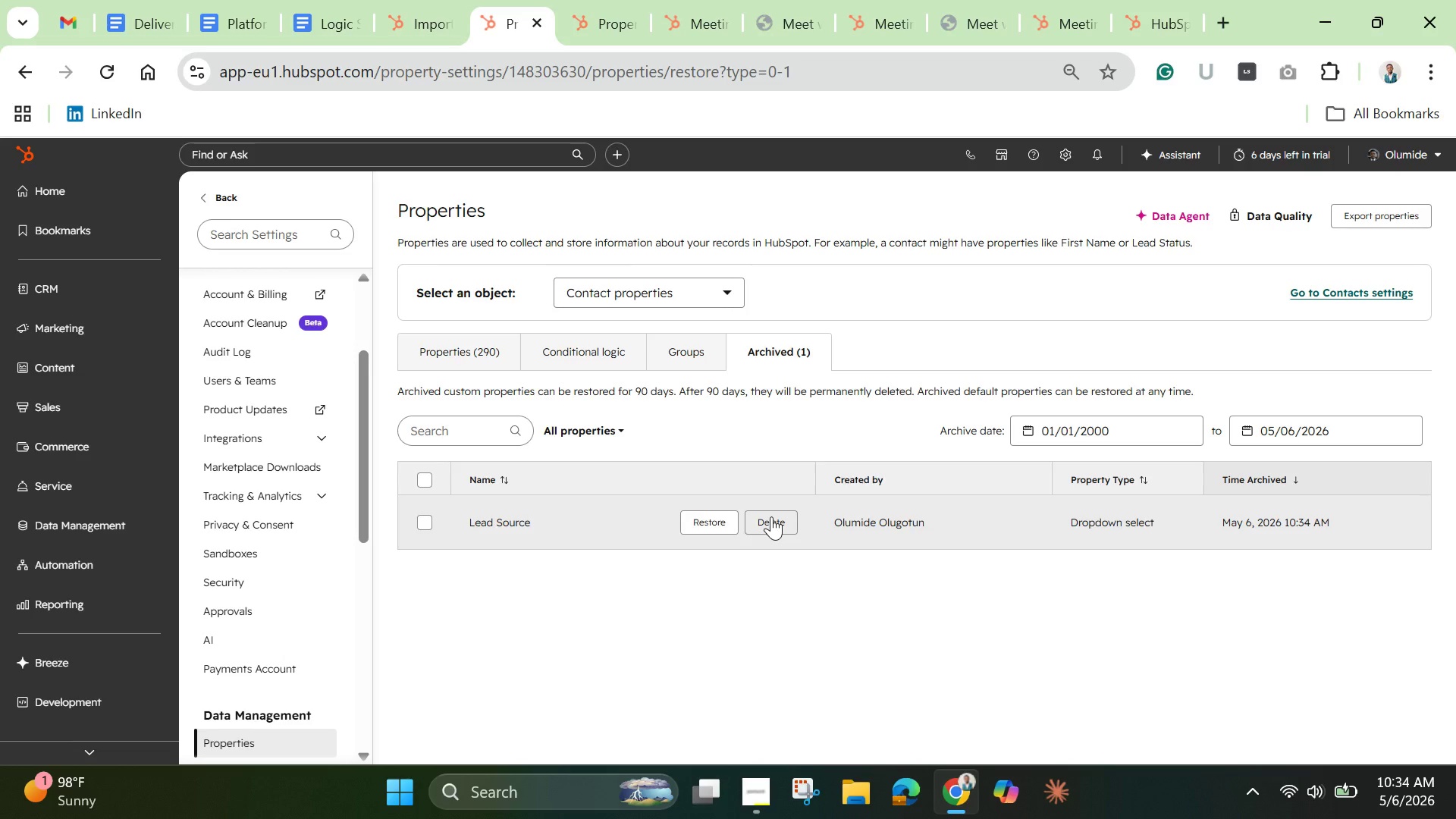 
left_click([771, 516])
 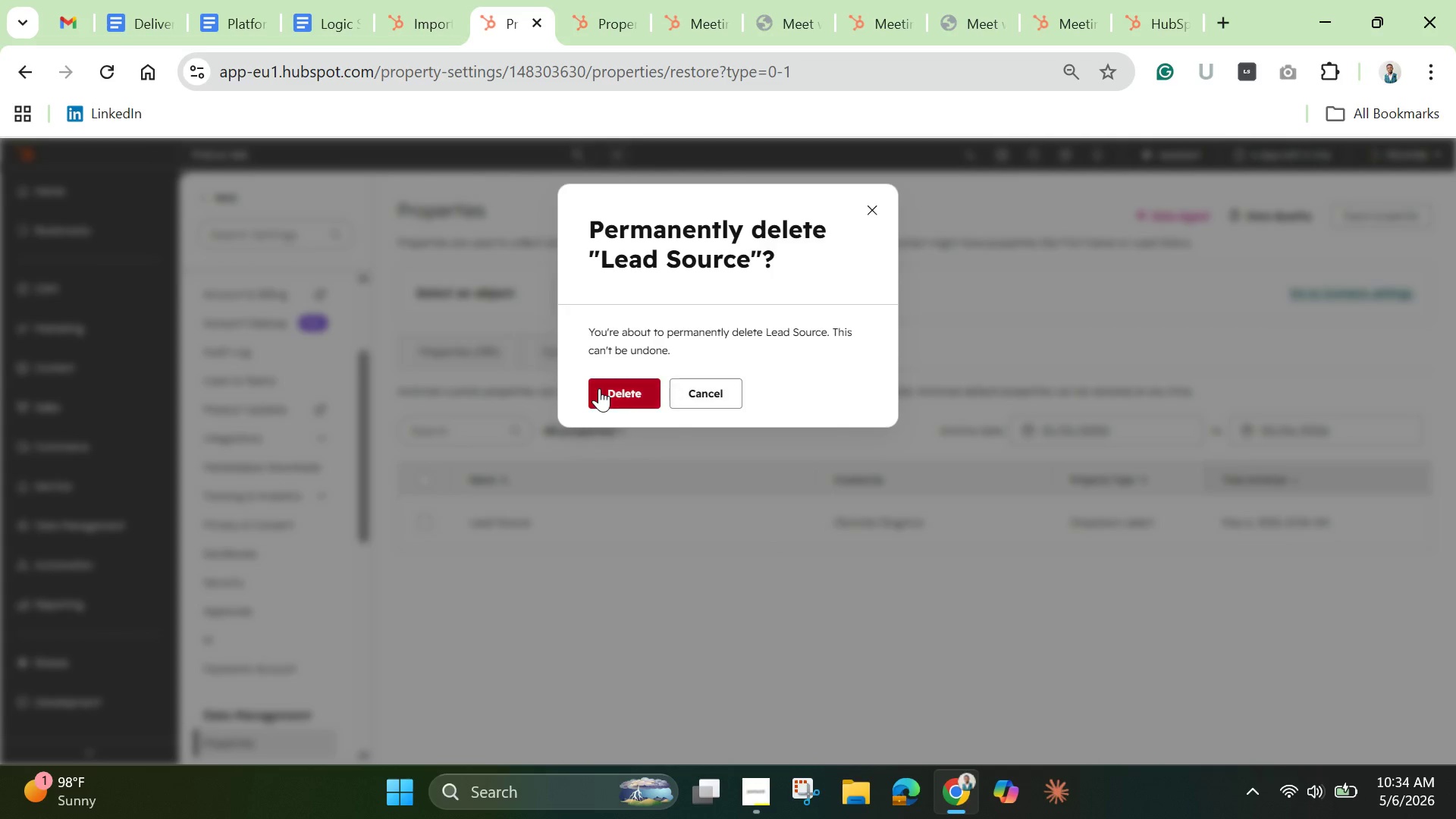 
left_click([599, 388])
 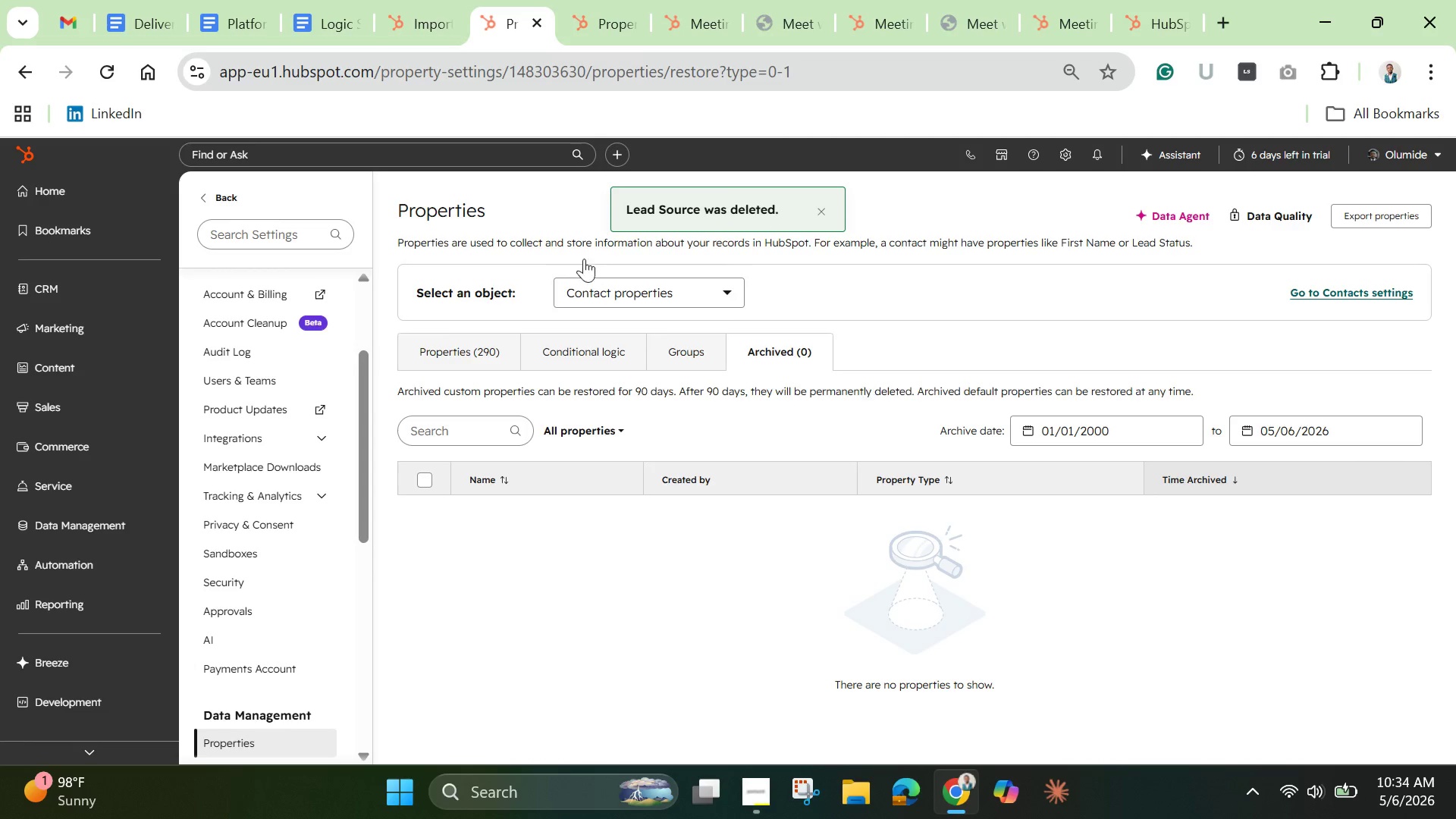 
wait(5.22)
 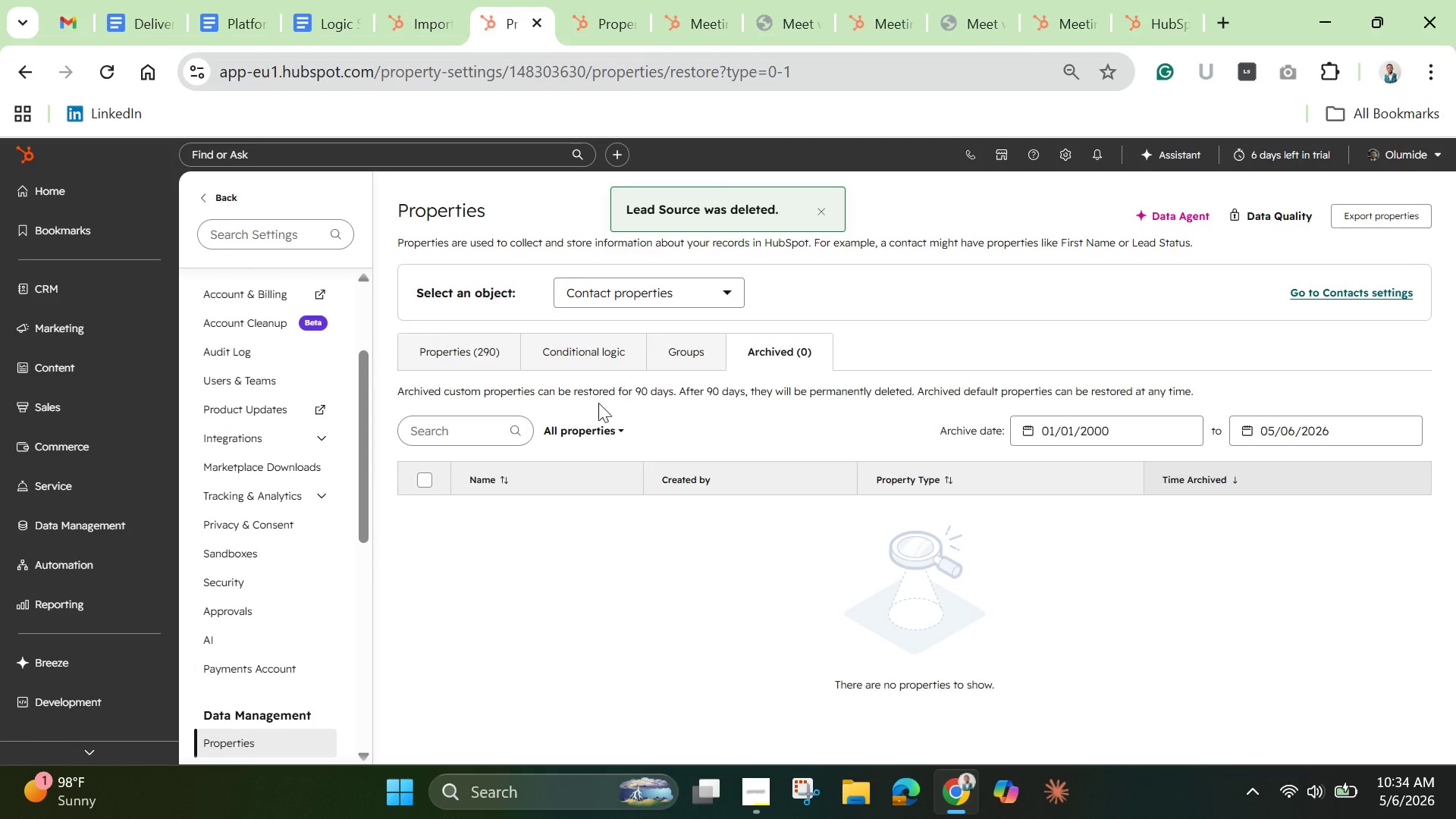 
left_click([428, 22])
 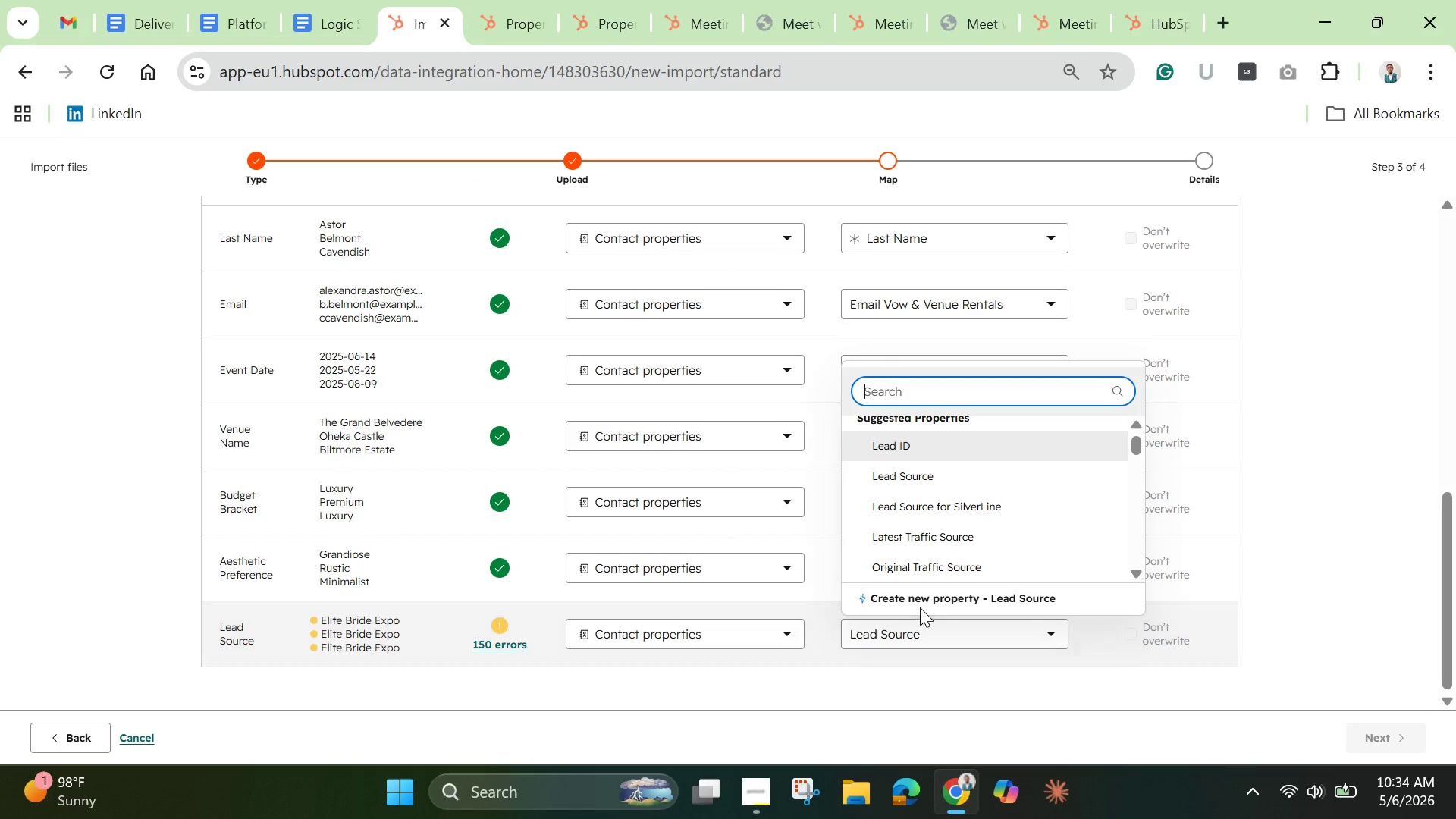 
left_click([923, 598])
 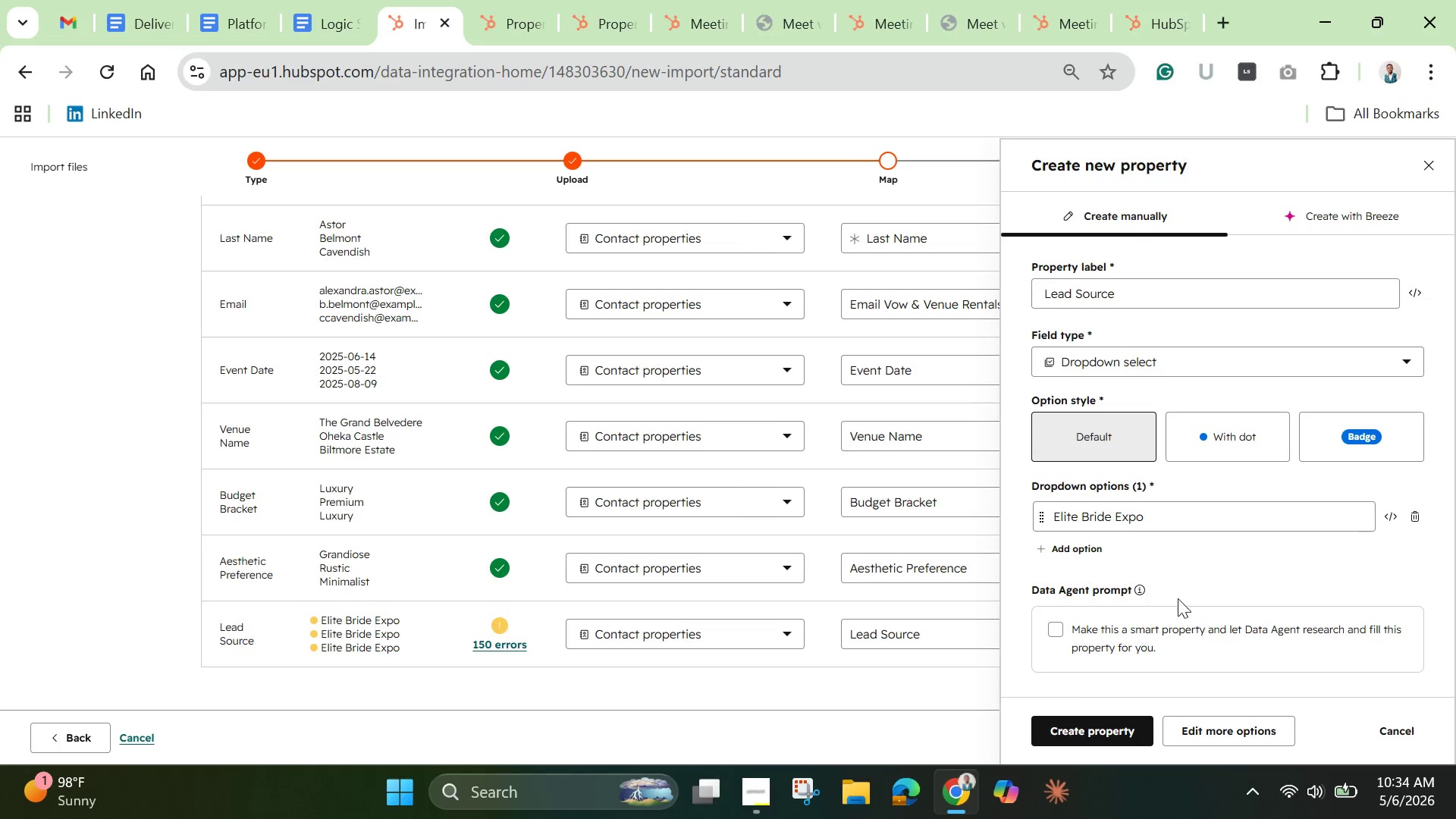 
wait(7.14)
 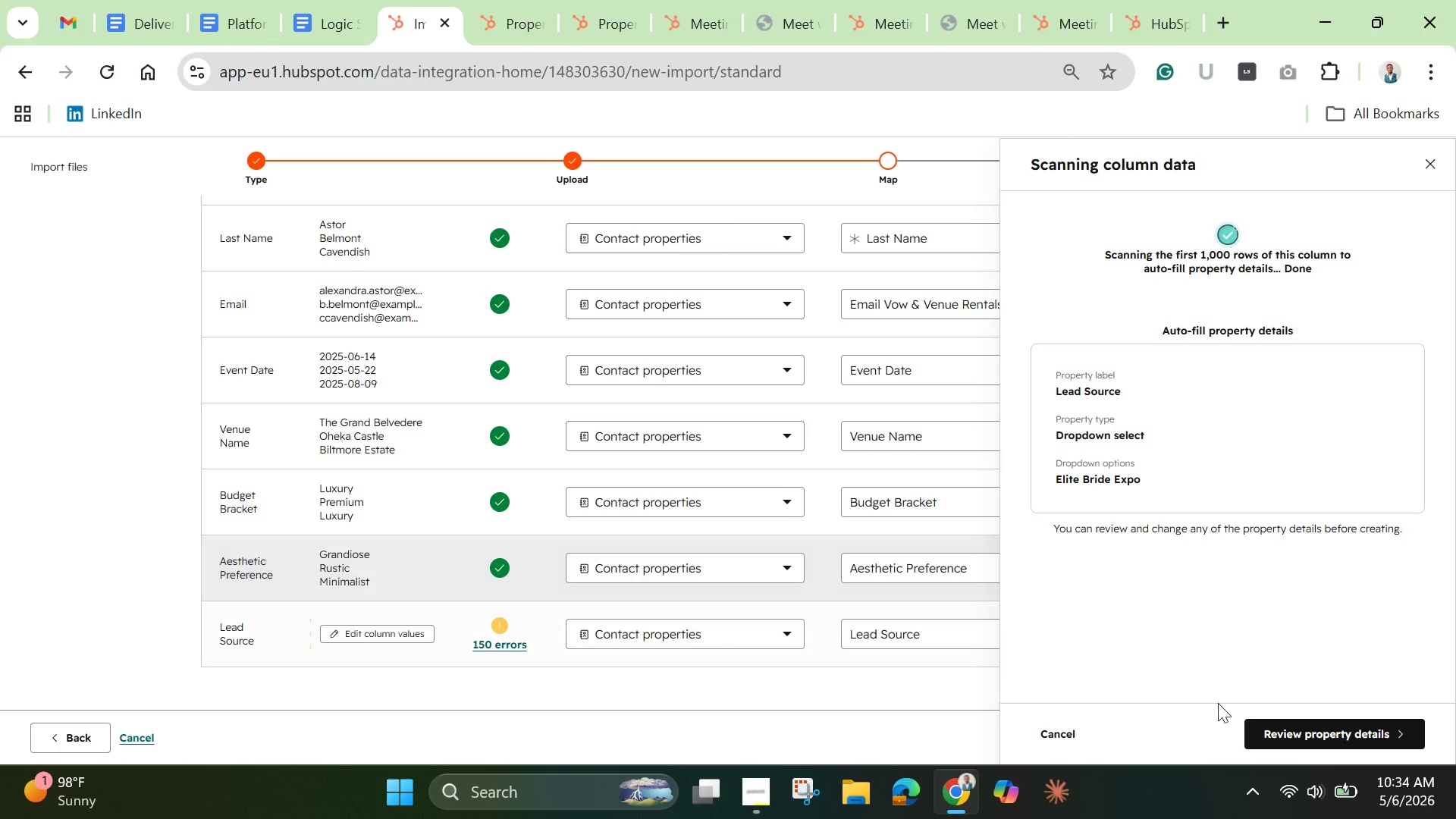 
scroll: coordinate [1181, 536], scroll_direction: down, amount: 2.0
 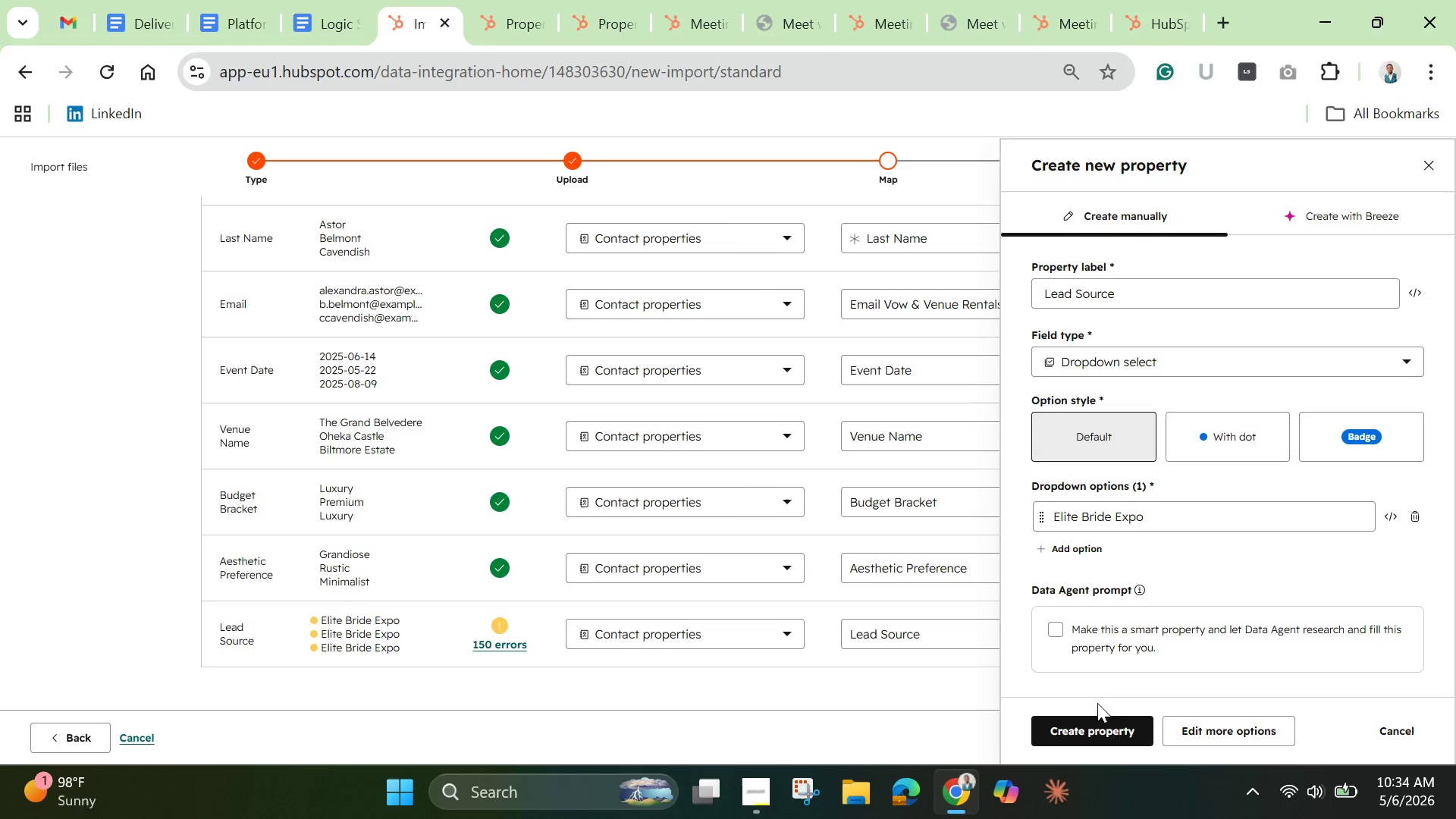 
left_click([1097, 724])
 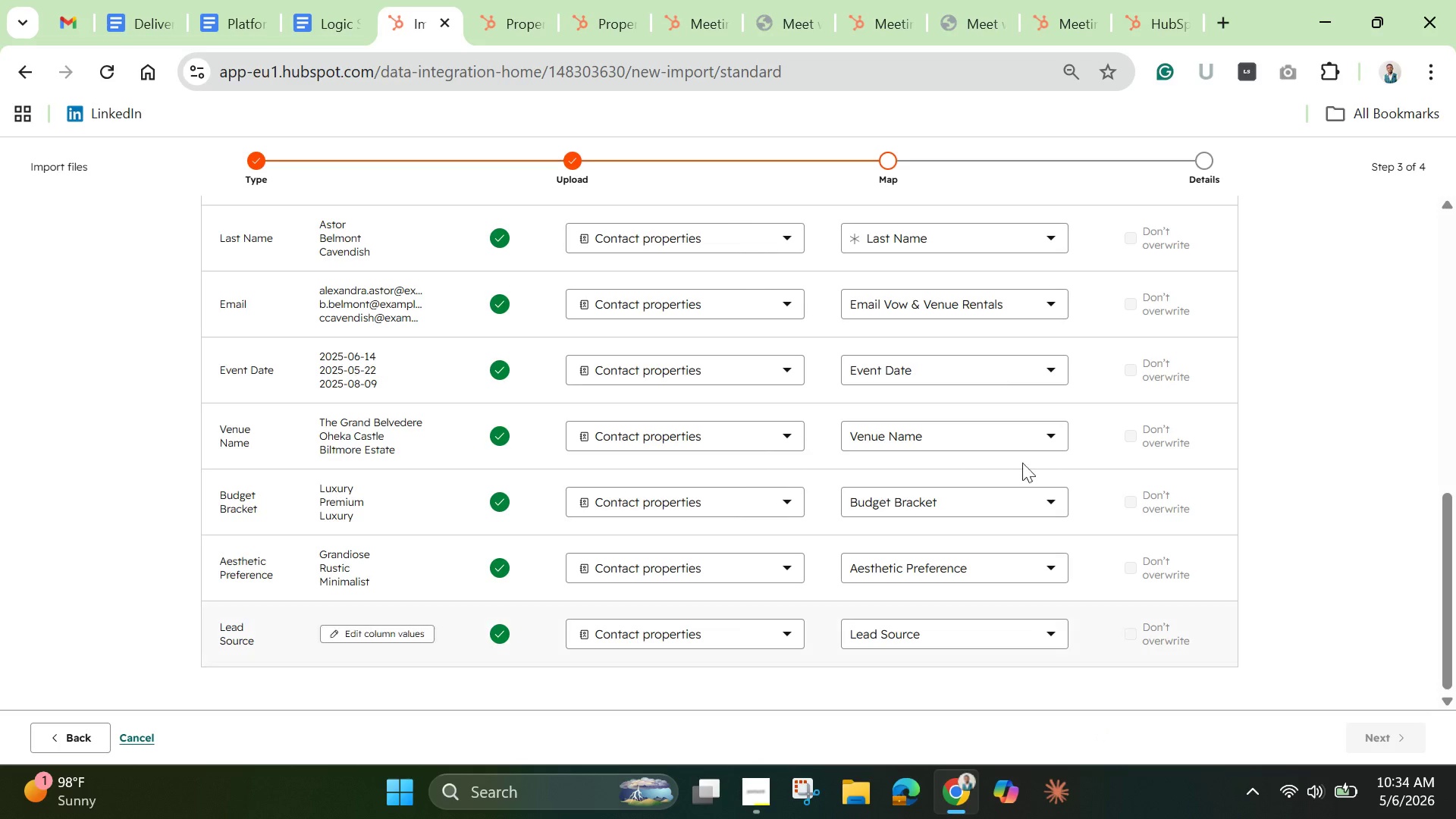 
scroll: coordinate [1030, 457], scroll_direction: down, amount: 4.0
 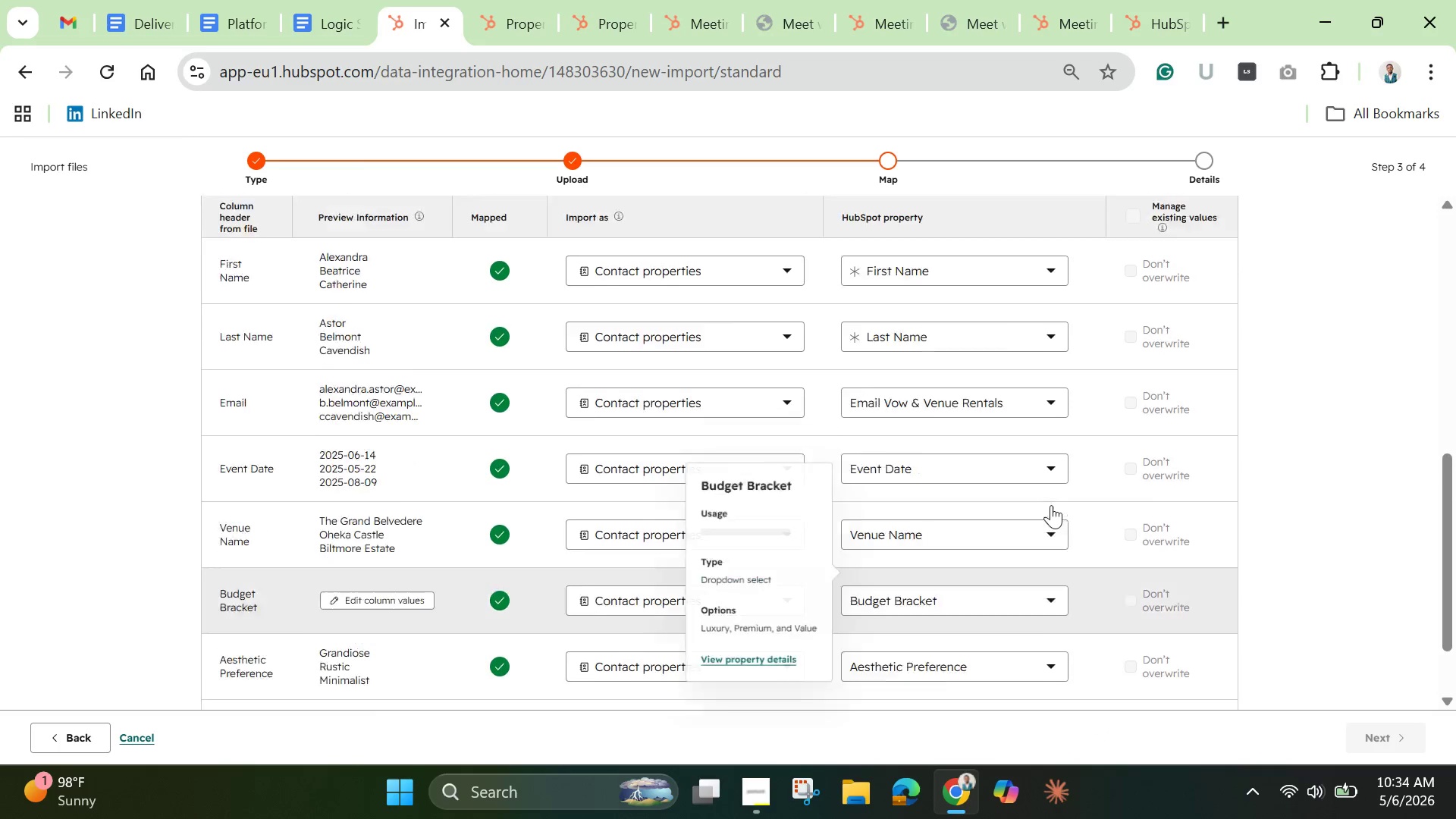 
scroll: coordinate [1051, 505], scroll_direction: up, amount: 5.0
 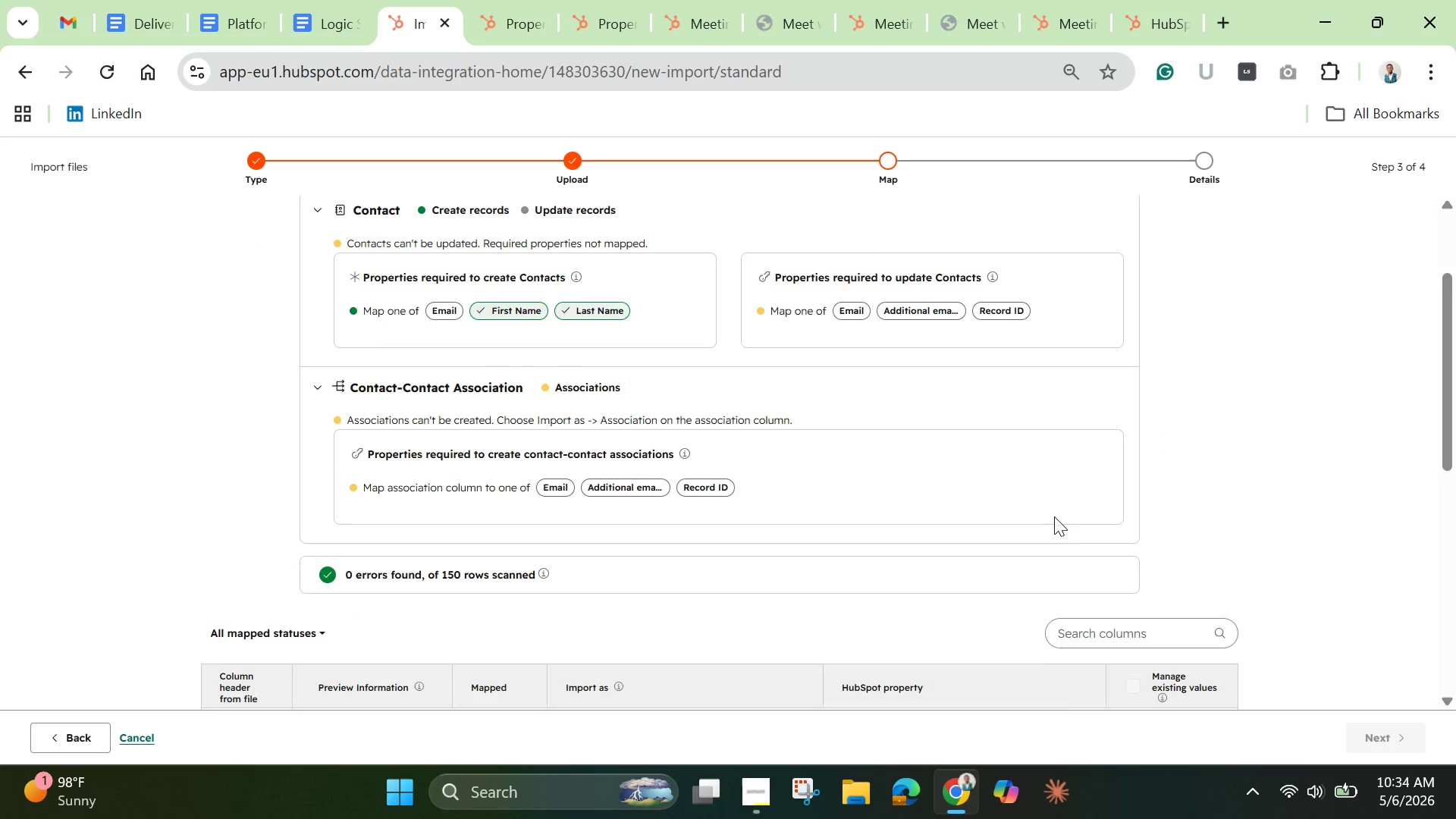 
scroll: coordinate [1054, 516], scroll_direction: down, amount: 2.0
 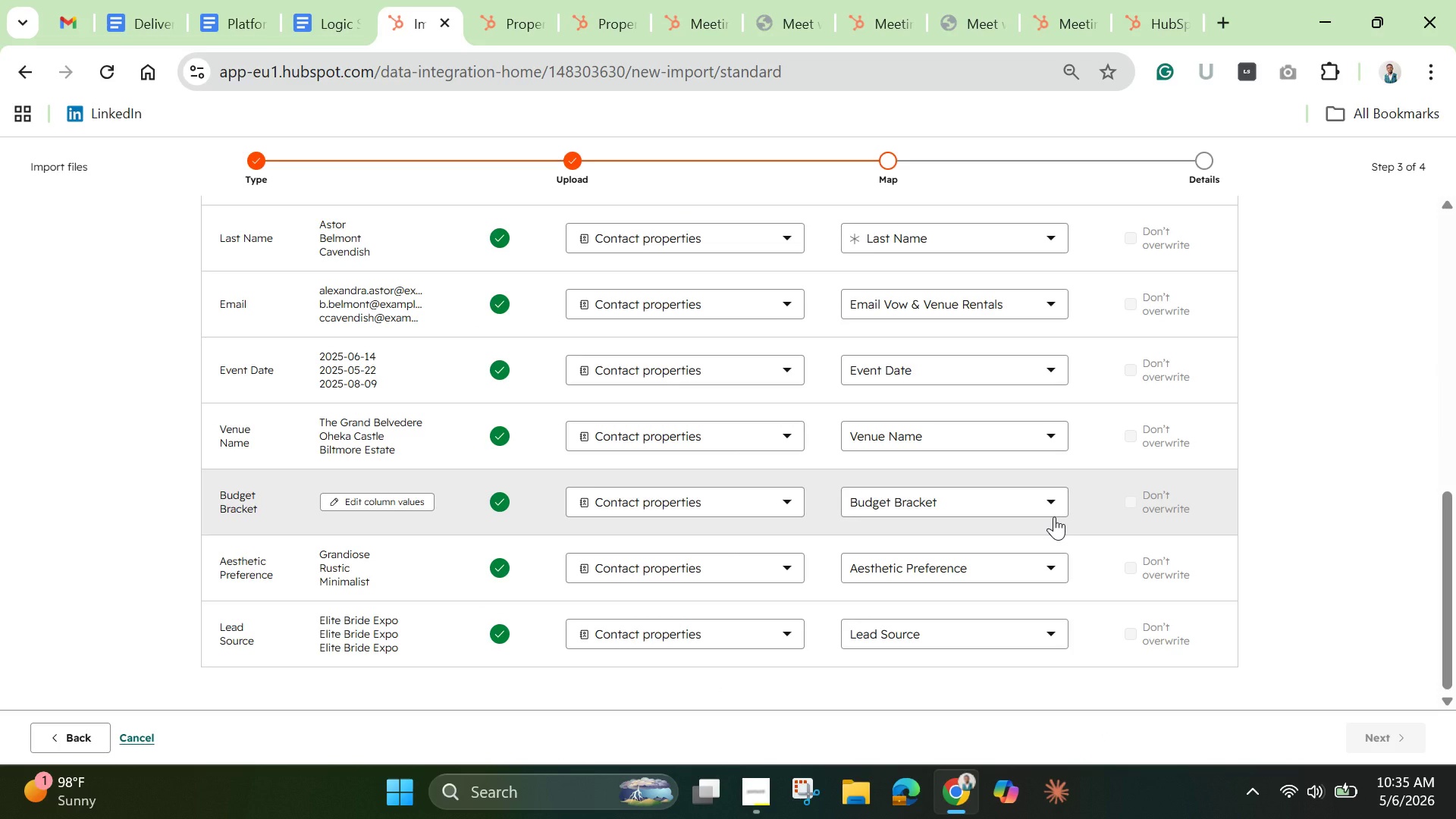 
scroll: coordinate [1054, 516], scroll_direction: up, amount: 1.0
 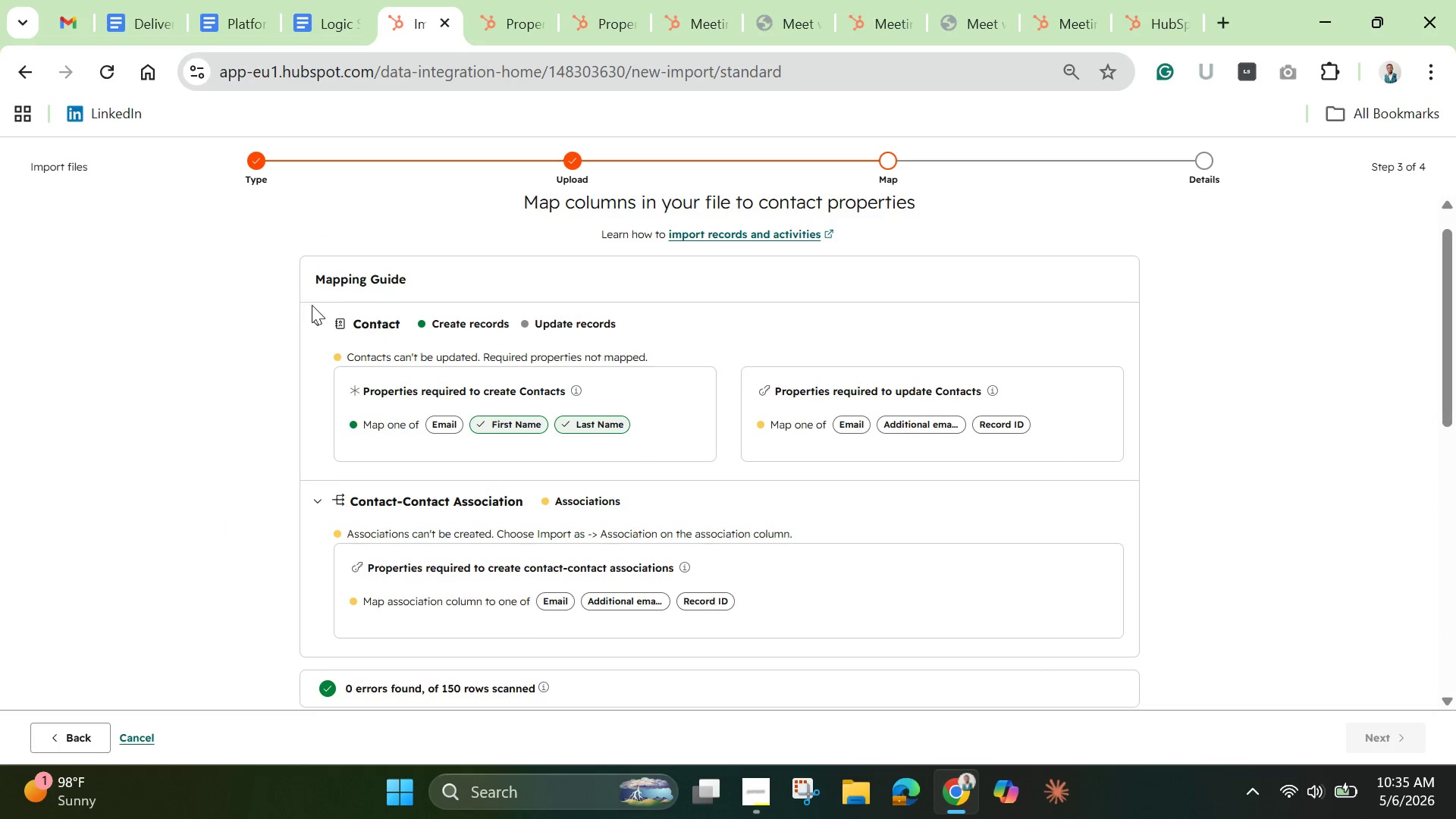 
left_click([319, 325])
 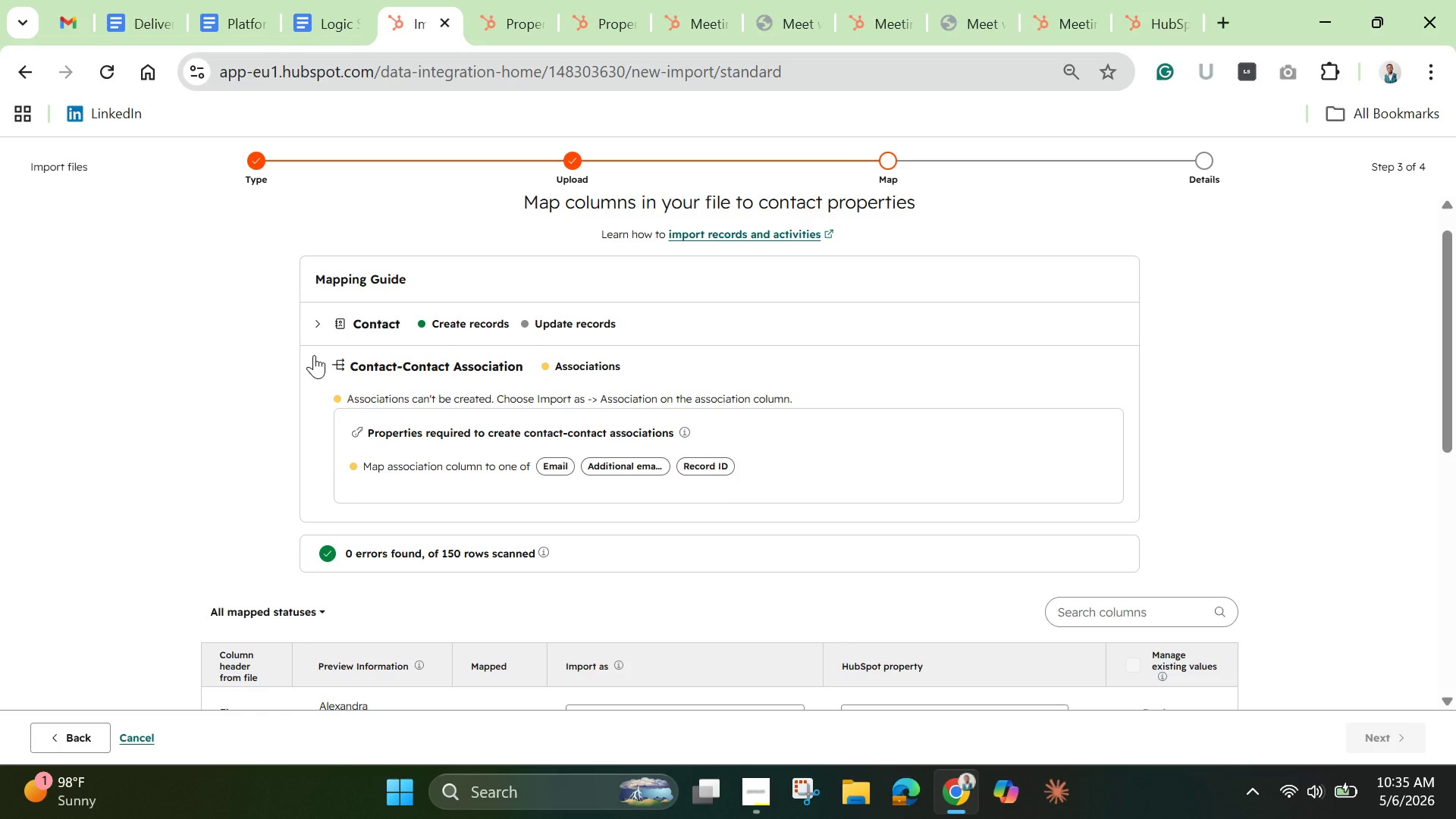 
left_click([314, 355])
 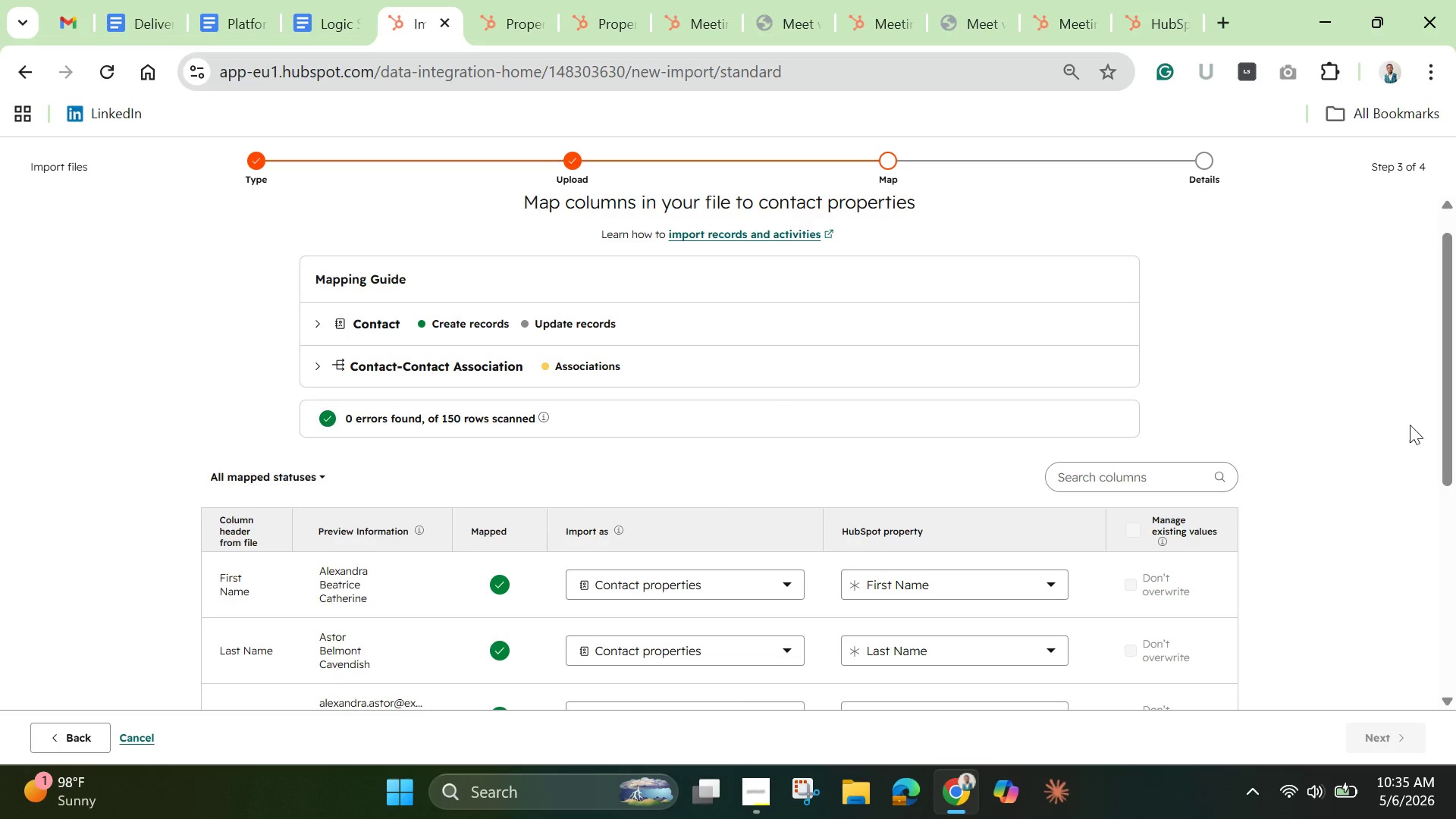 
left_click_drag(start_coordinate=[1446, 406], to_coordinate=[1407, 497])
 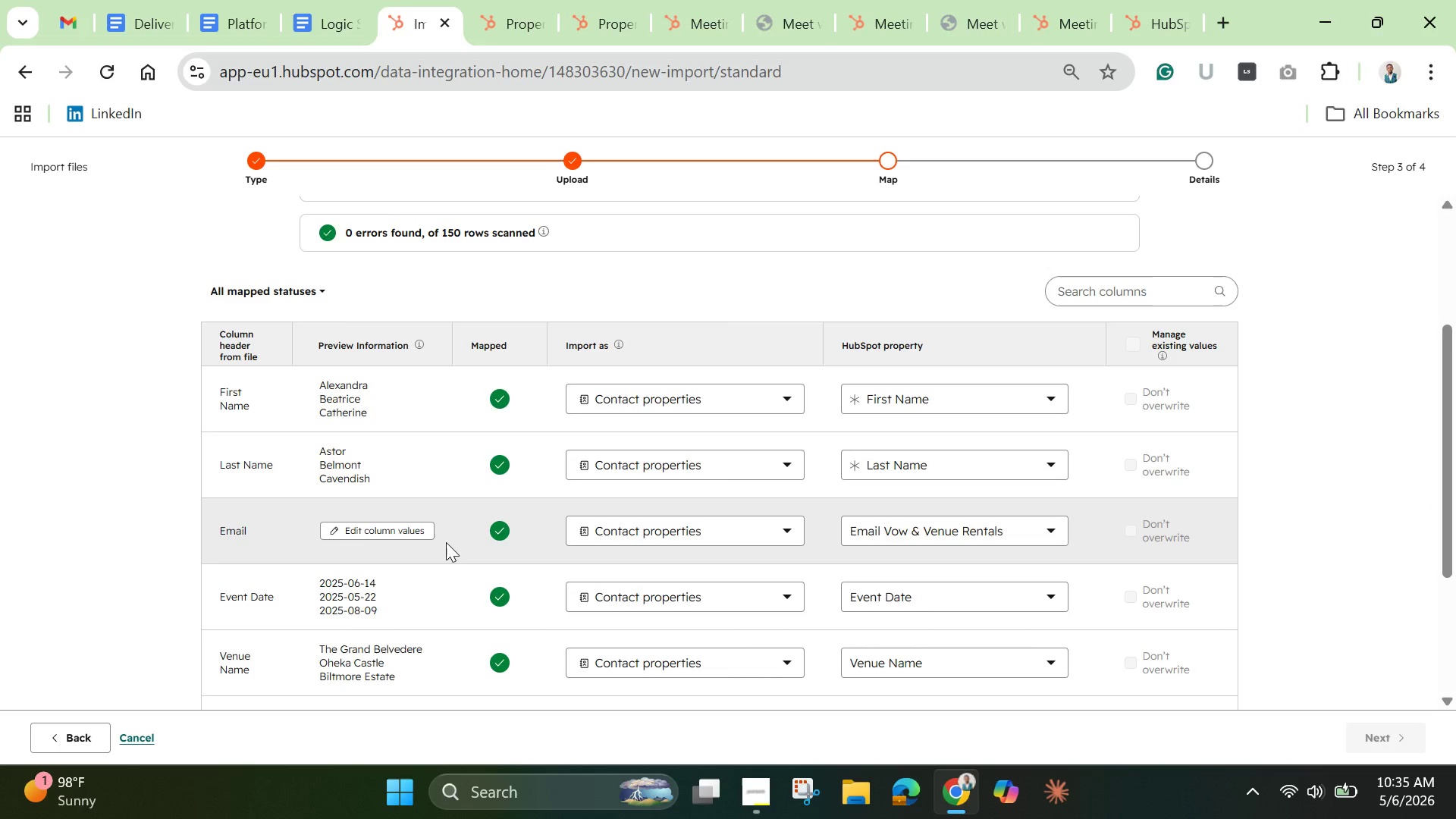 
scroll: coordinate [444, 559], scroll_direction: down, amount: 5.0
 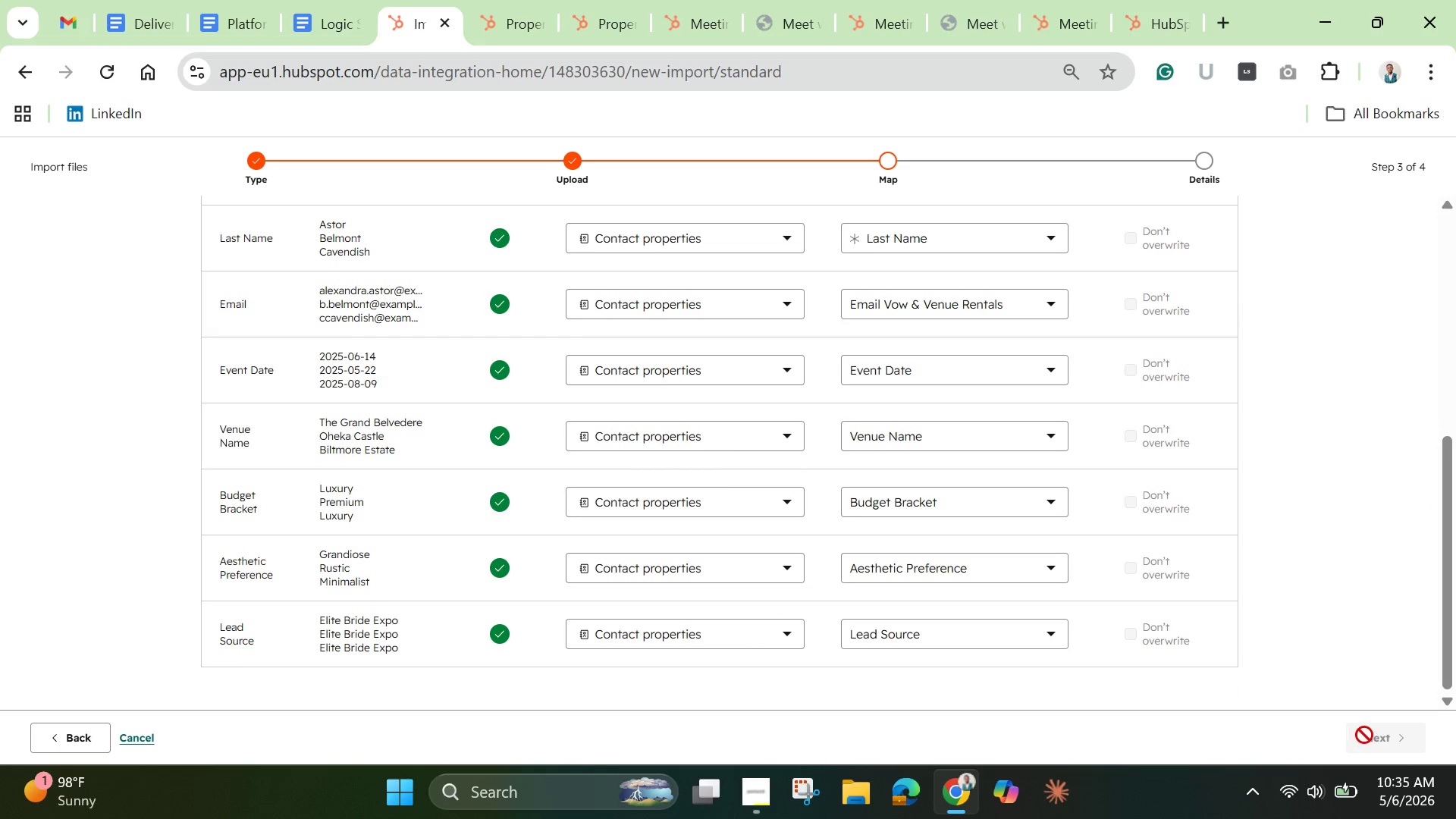 
left_click([1364, 735])